 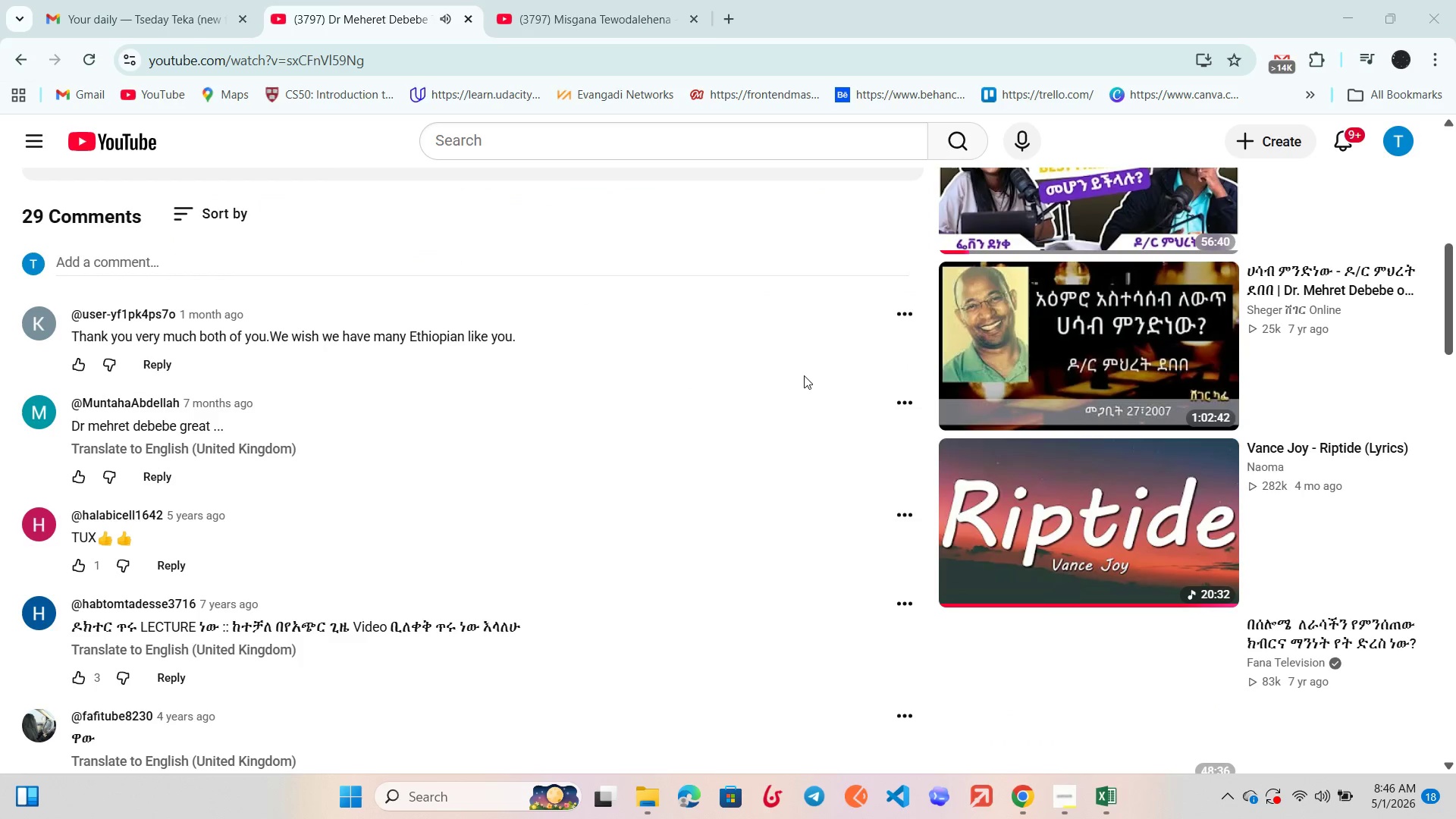 
scroll: coordinate [804, 375], scroll_direction: down, amount: 2.0
 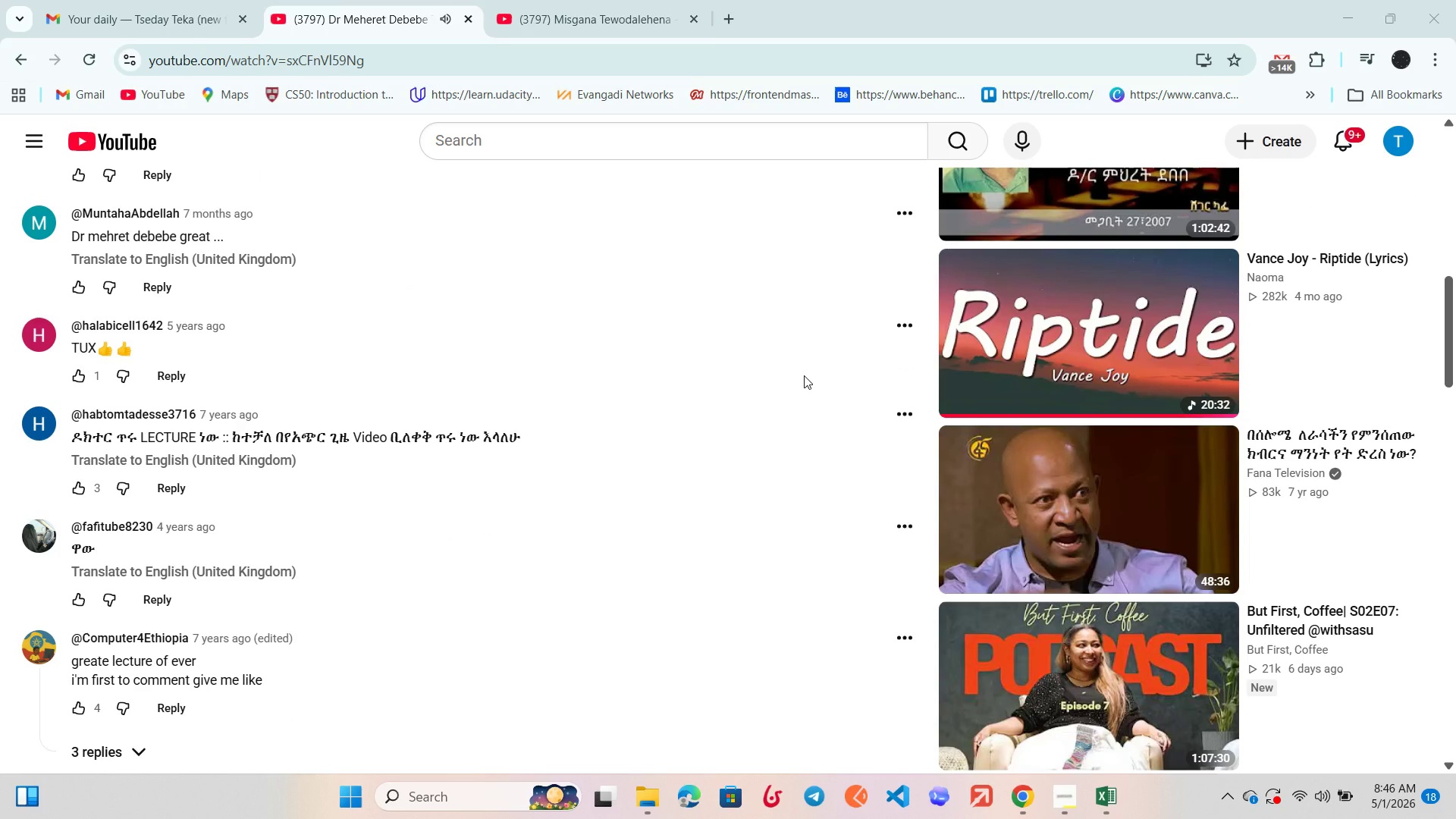 
scroll: coordinate [804, 376], scroll_direction: up, amount: 8.0
 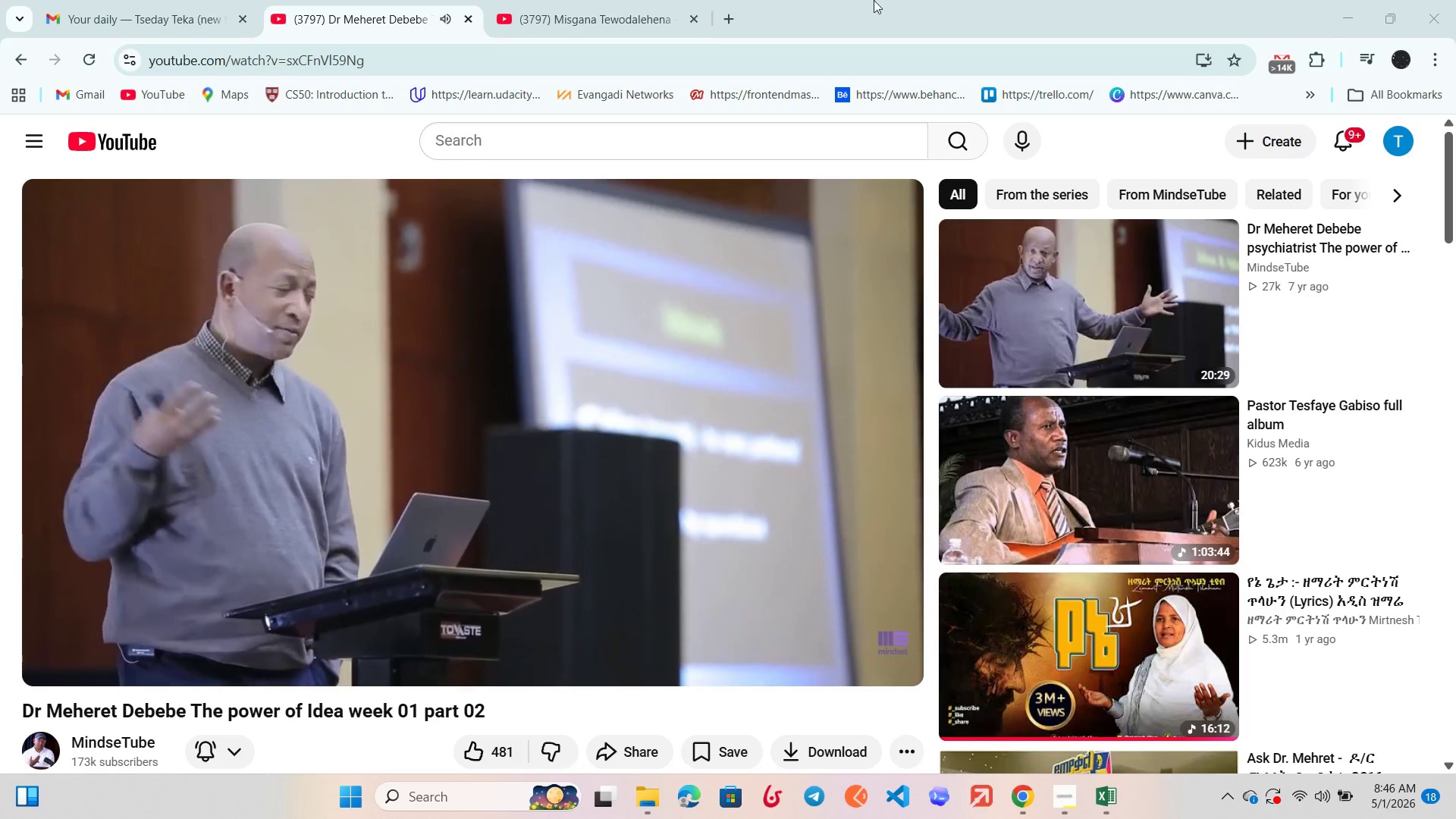 
double_click([532, 0])
 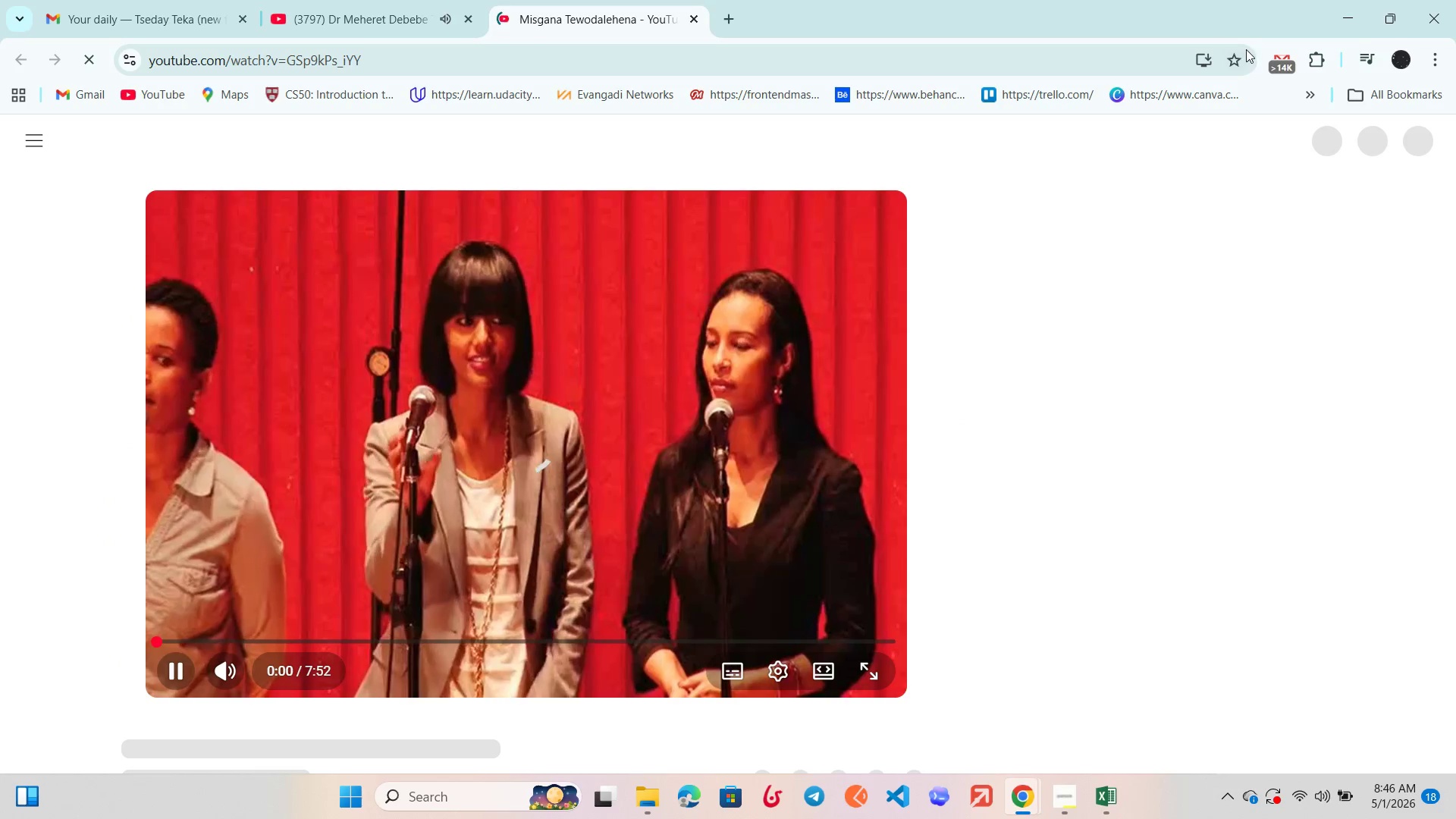 
left_click([1349, 12])
 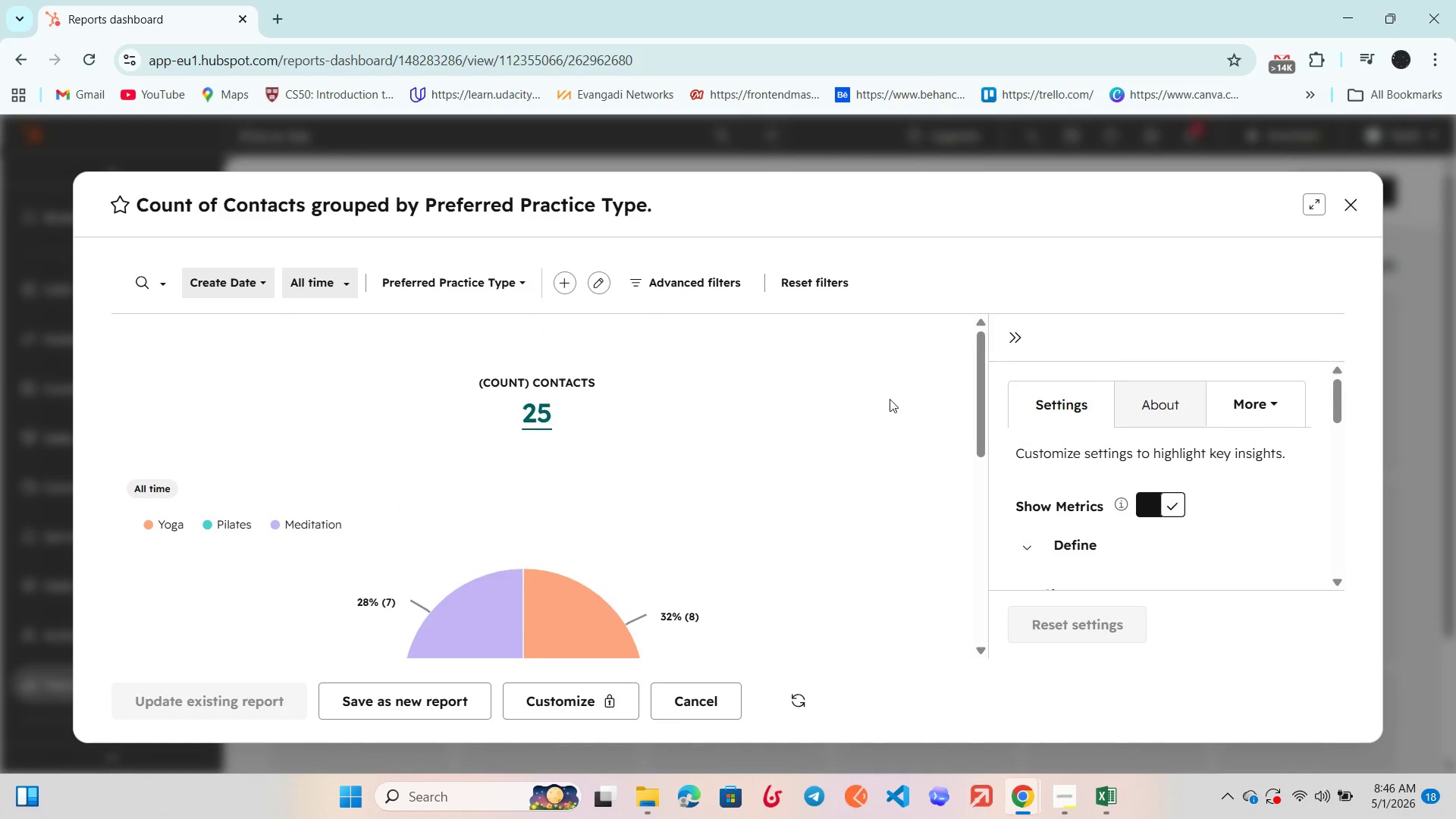 
scroll: coordinate [805, 462], scroll_direction: down, amount: 1.0
 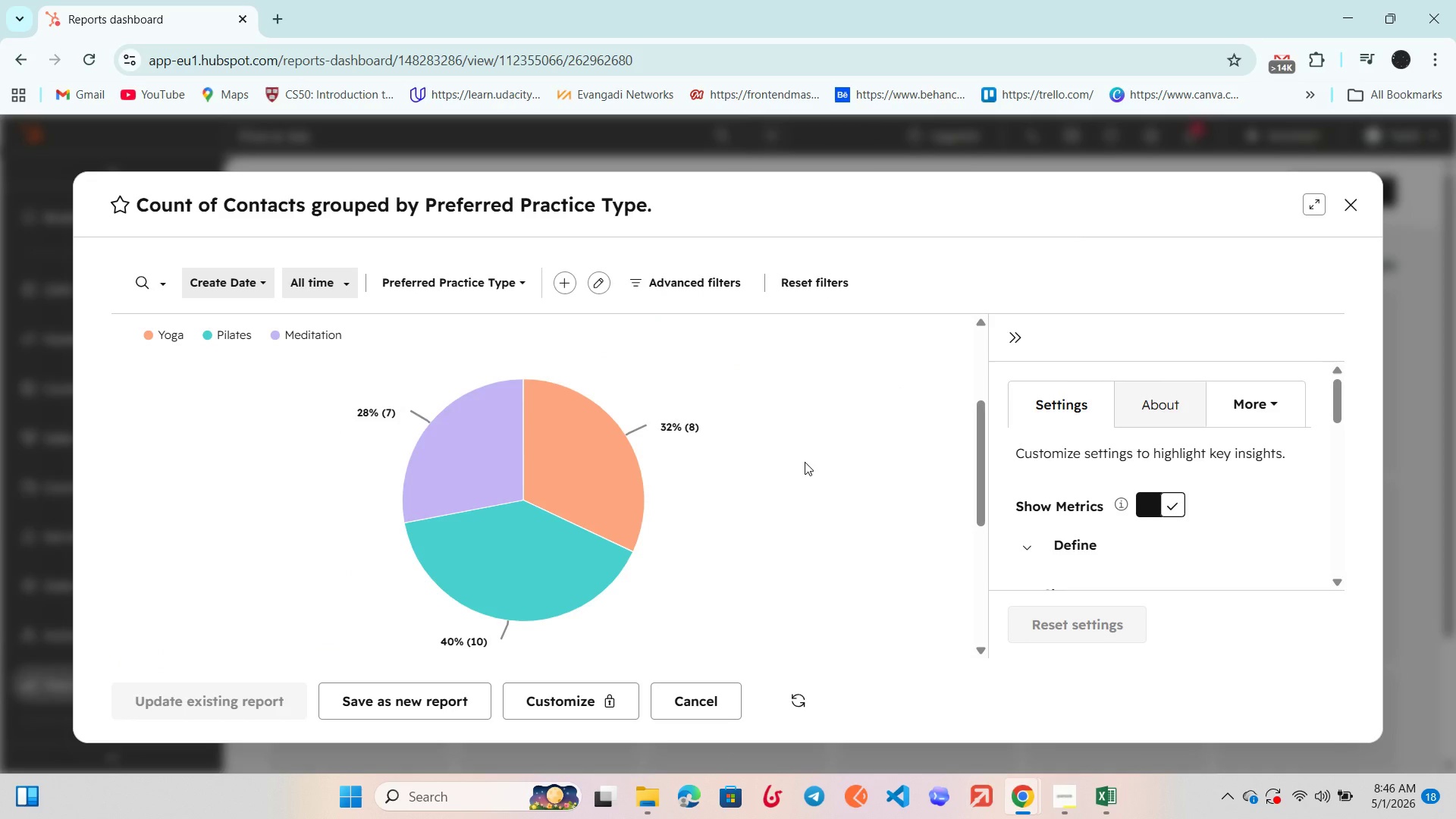 
key(VolumeDown)
 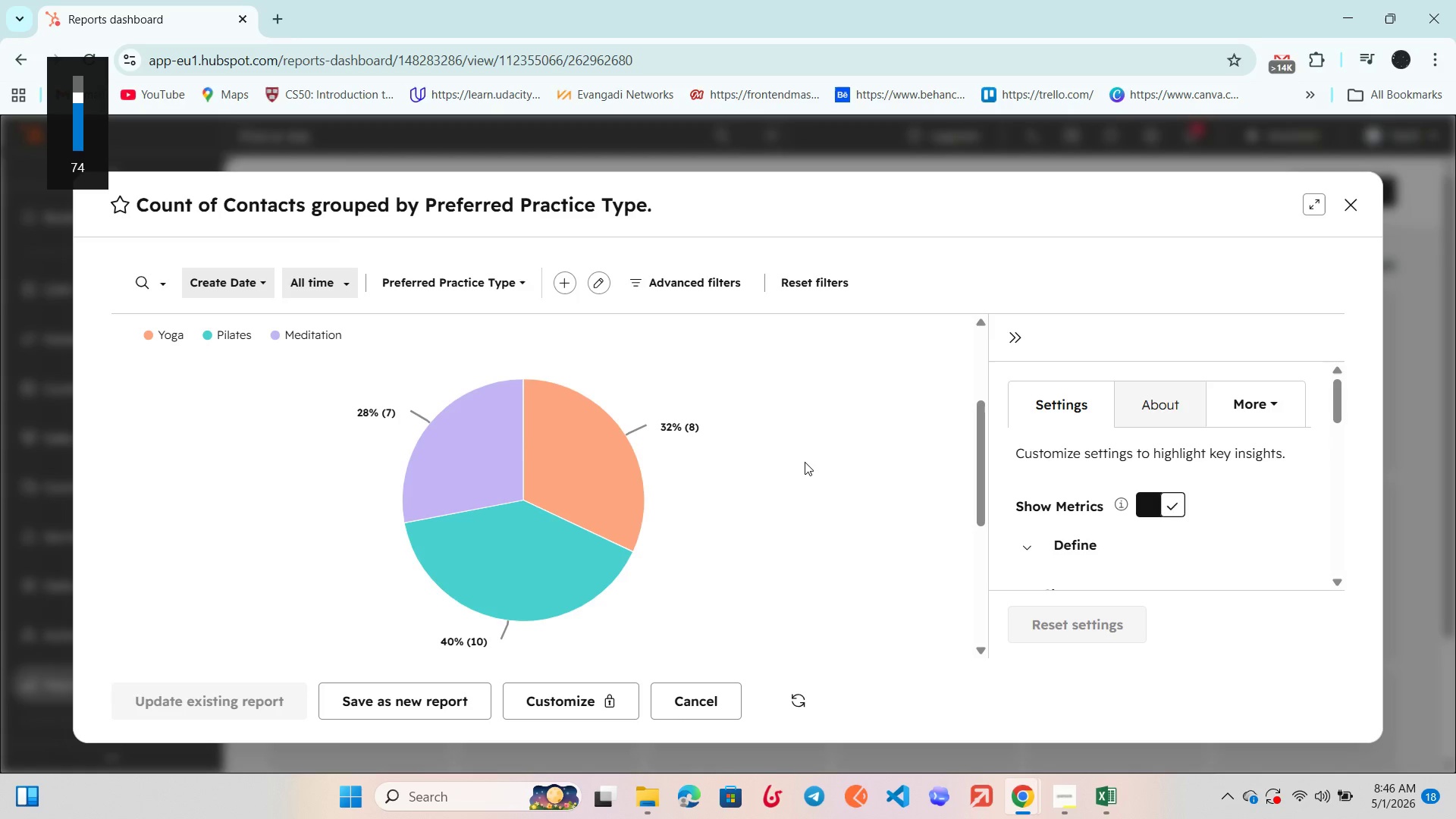 
key(VolumeDown)
 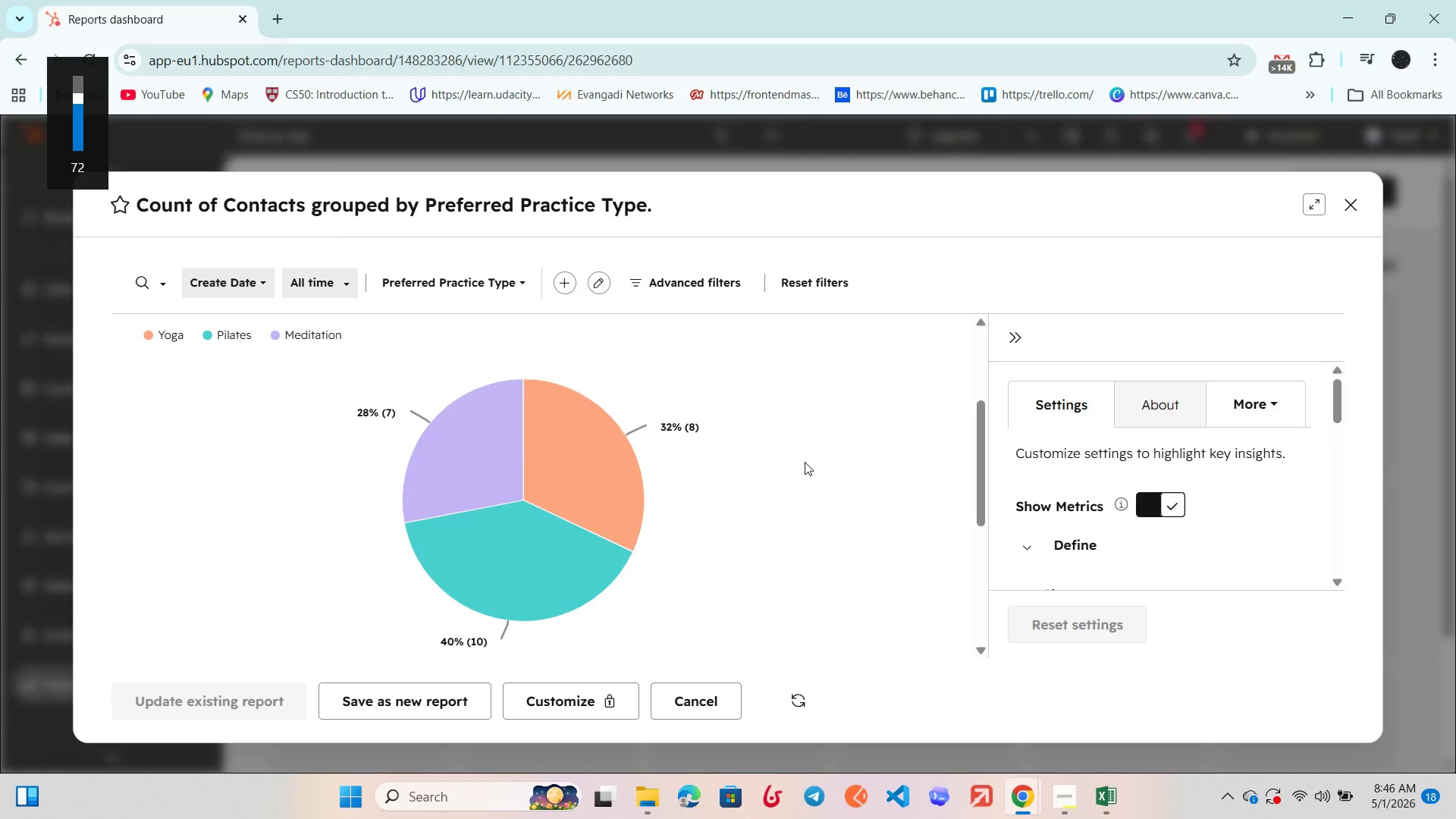 
key(VolumeDown)
 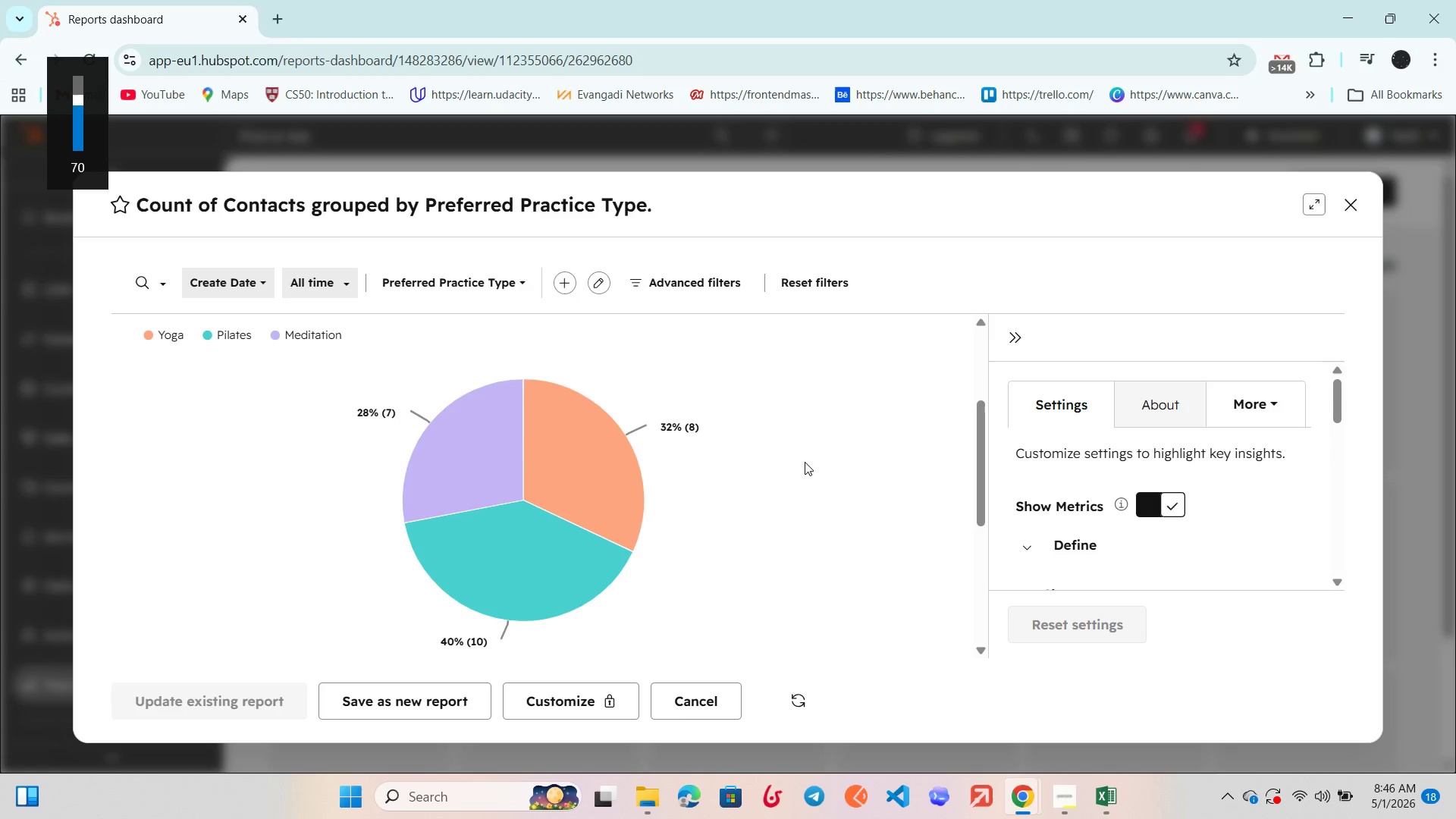 
key(VolumeDown)
 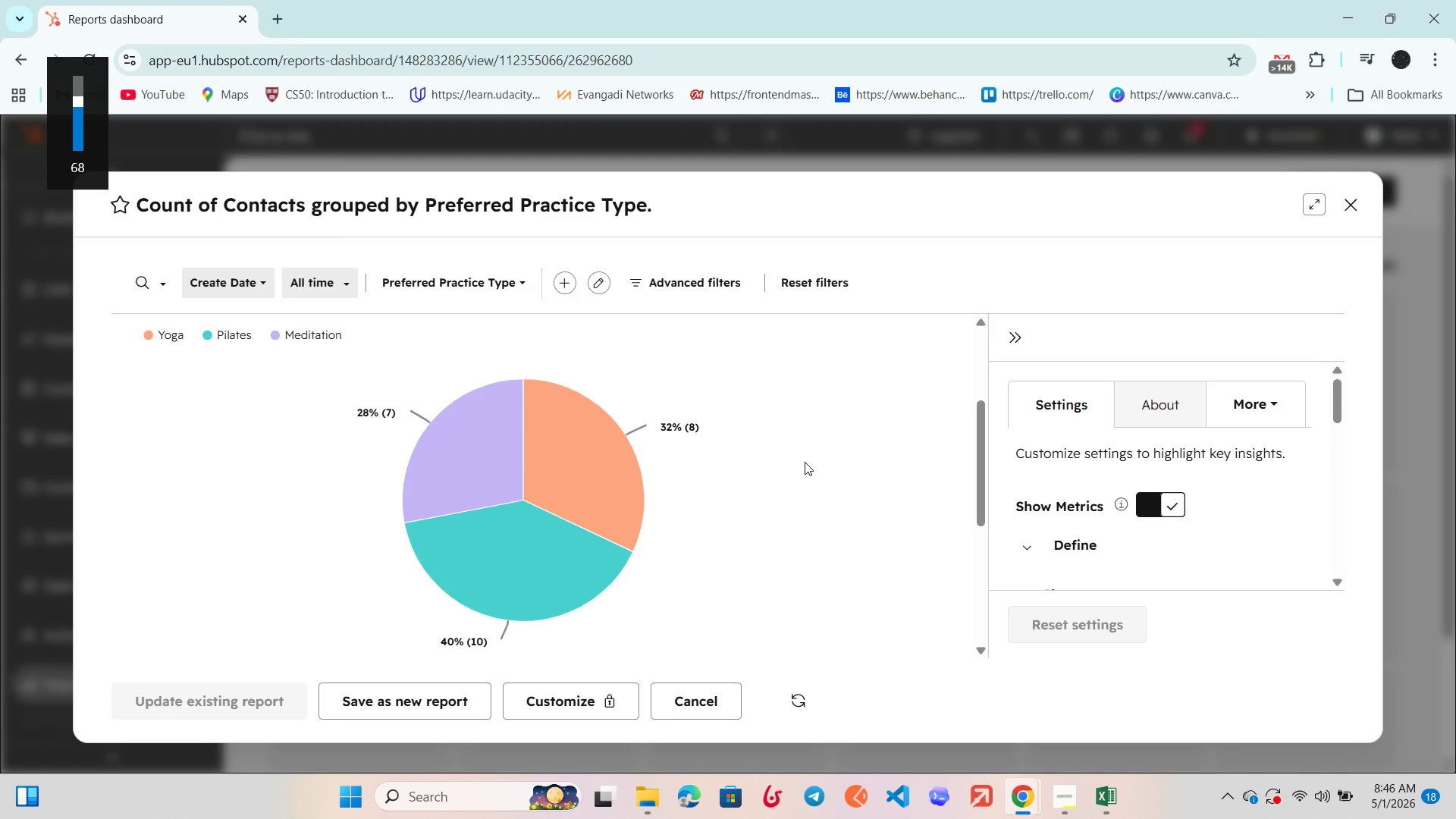 
key(VolumeDown)
 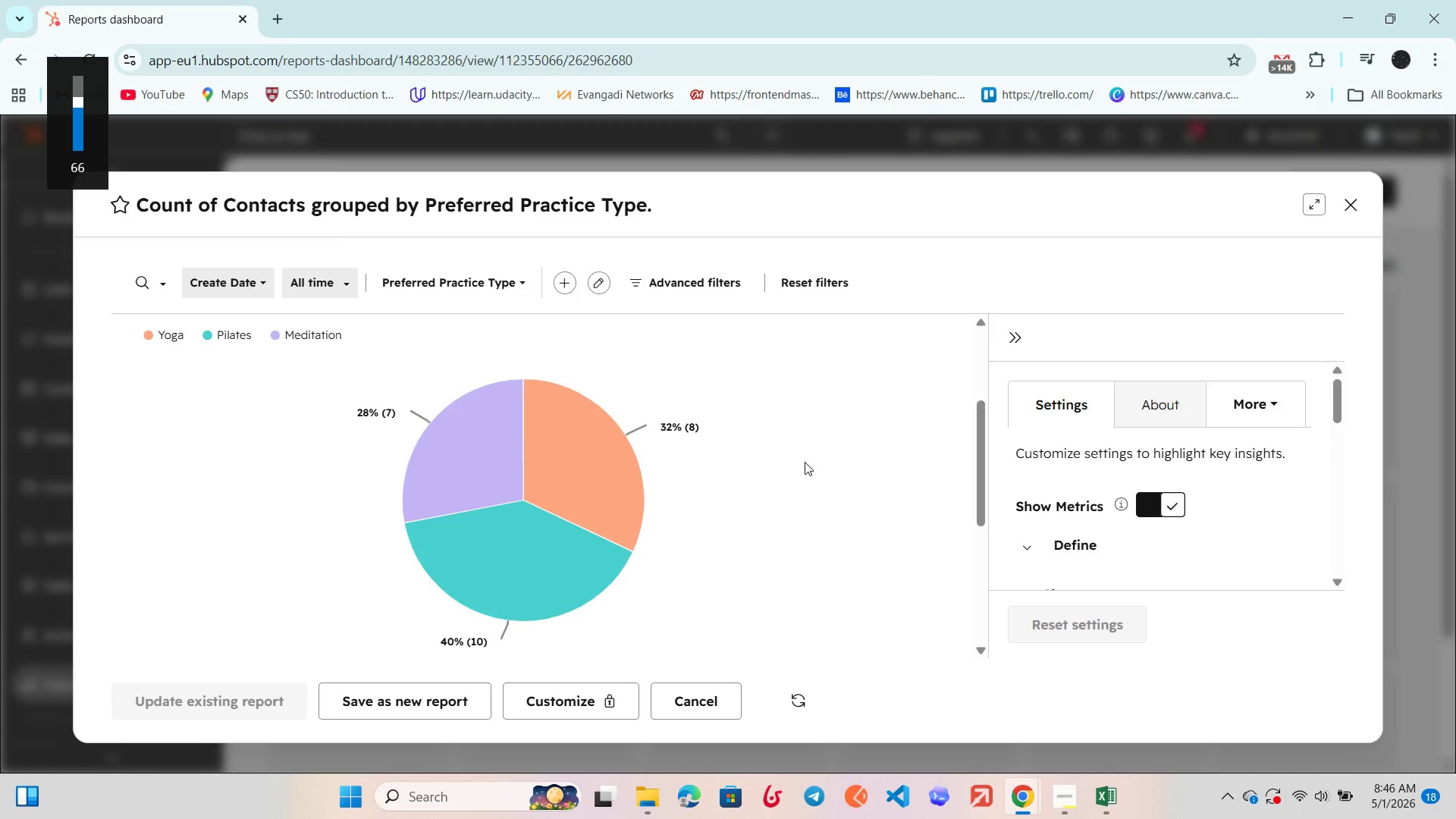 
hold_key(key=VolumeDown, duration=0.33)
 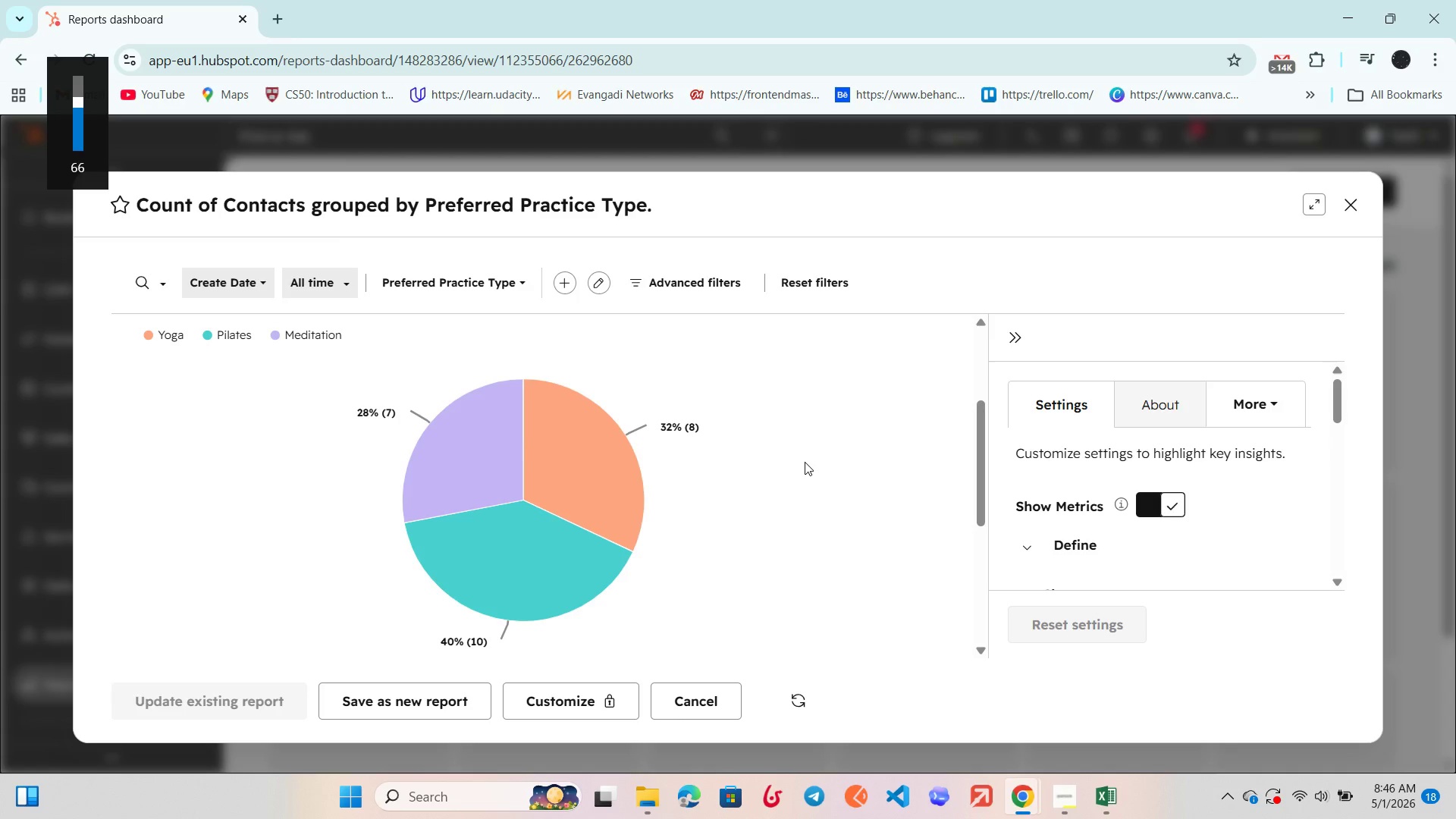 
key(VolumeDown)
 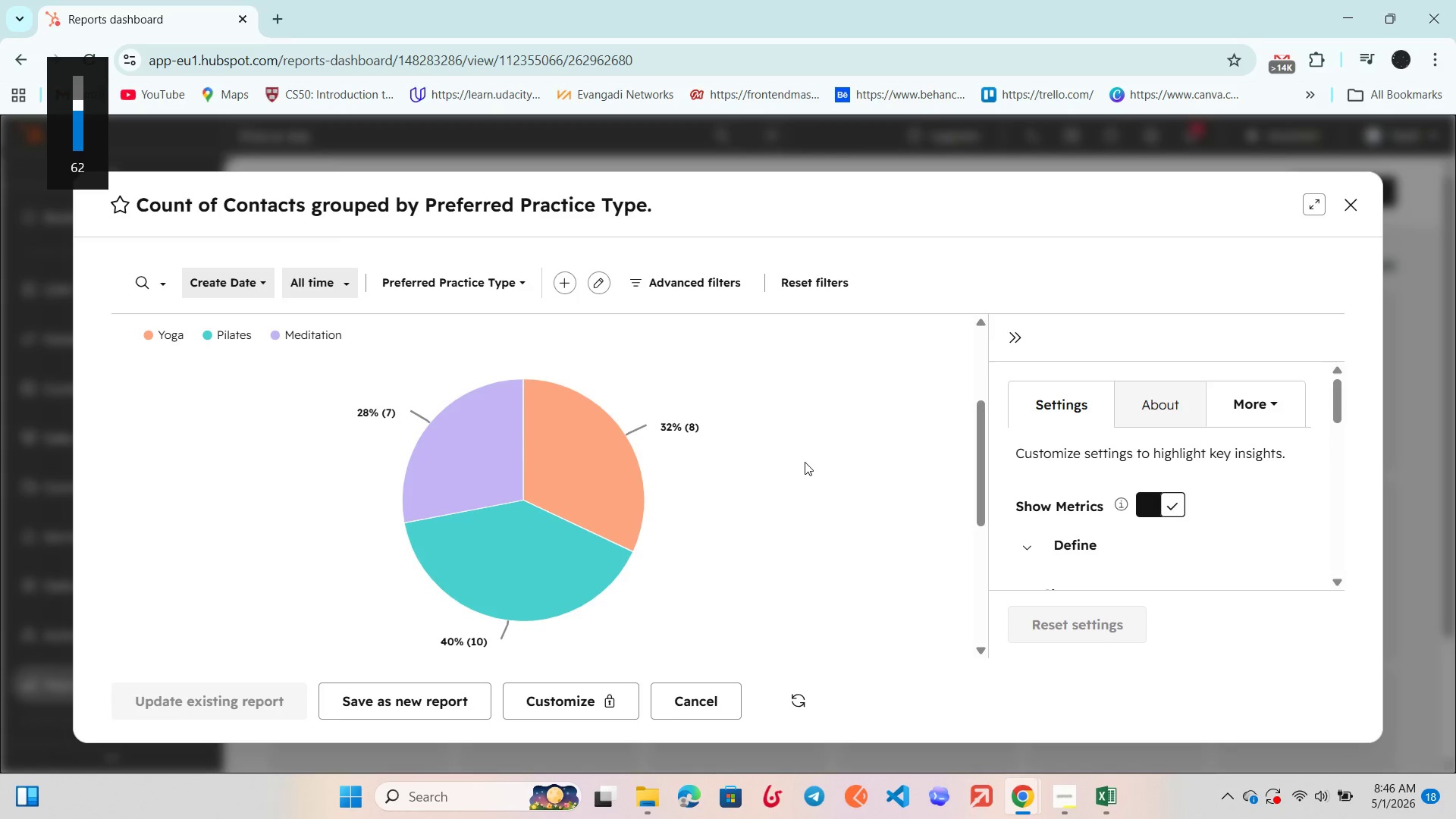 
key(VolumeDown)
 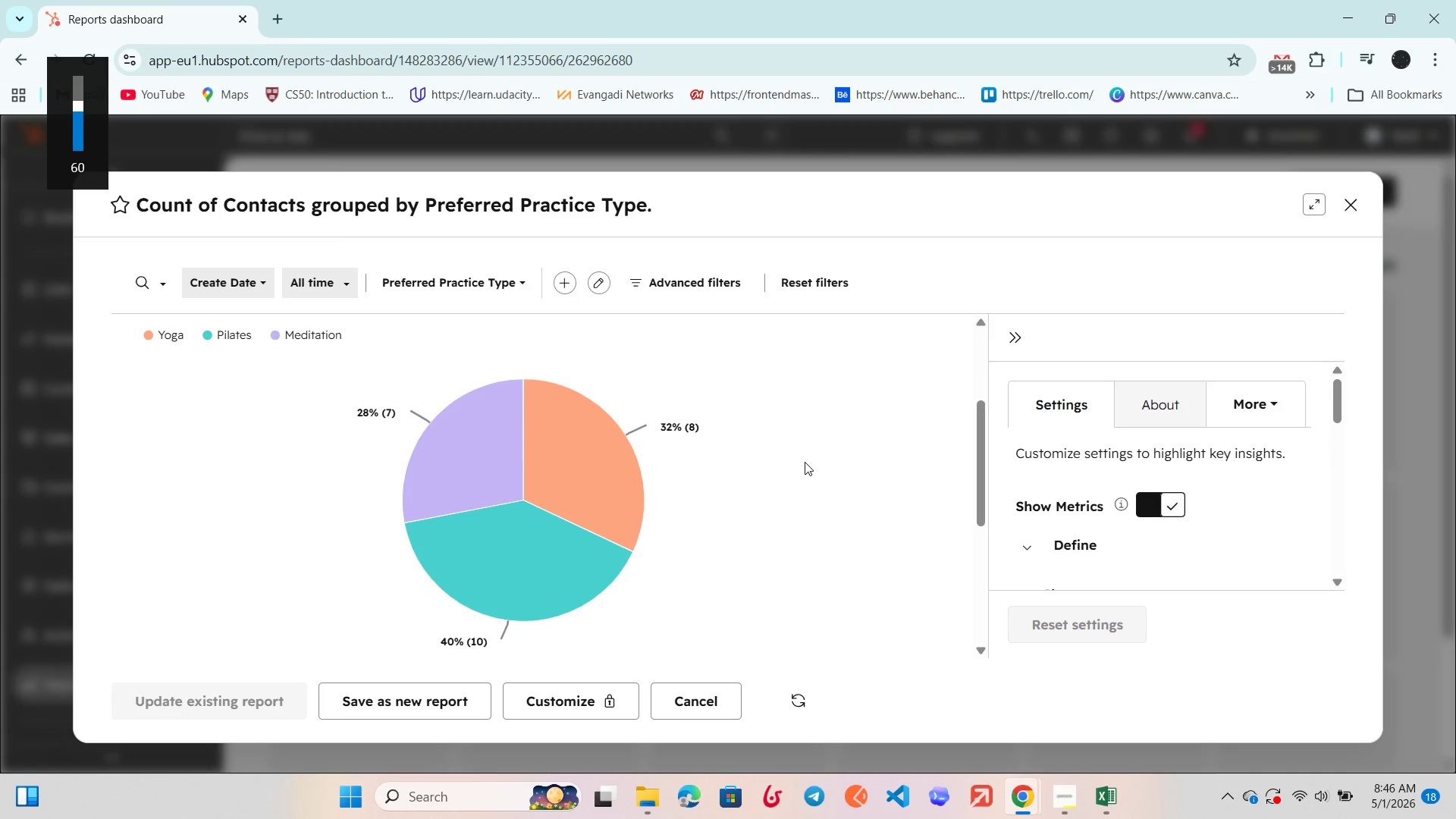 
key(VolumeDown)
 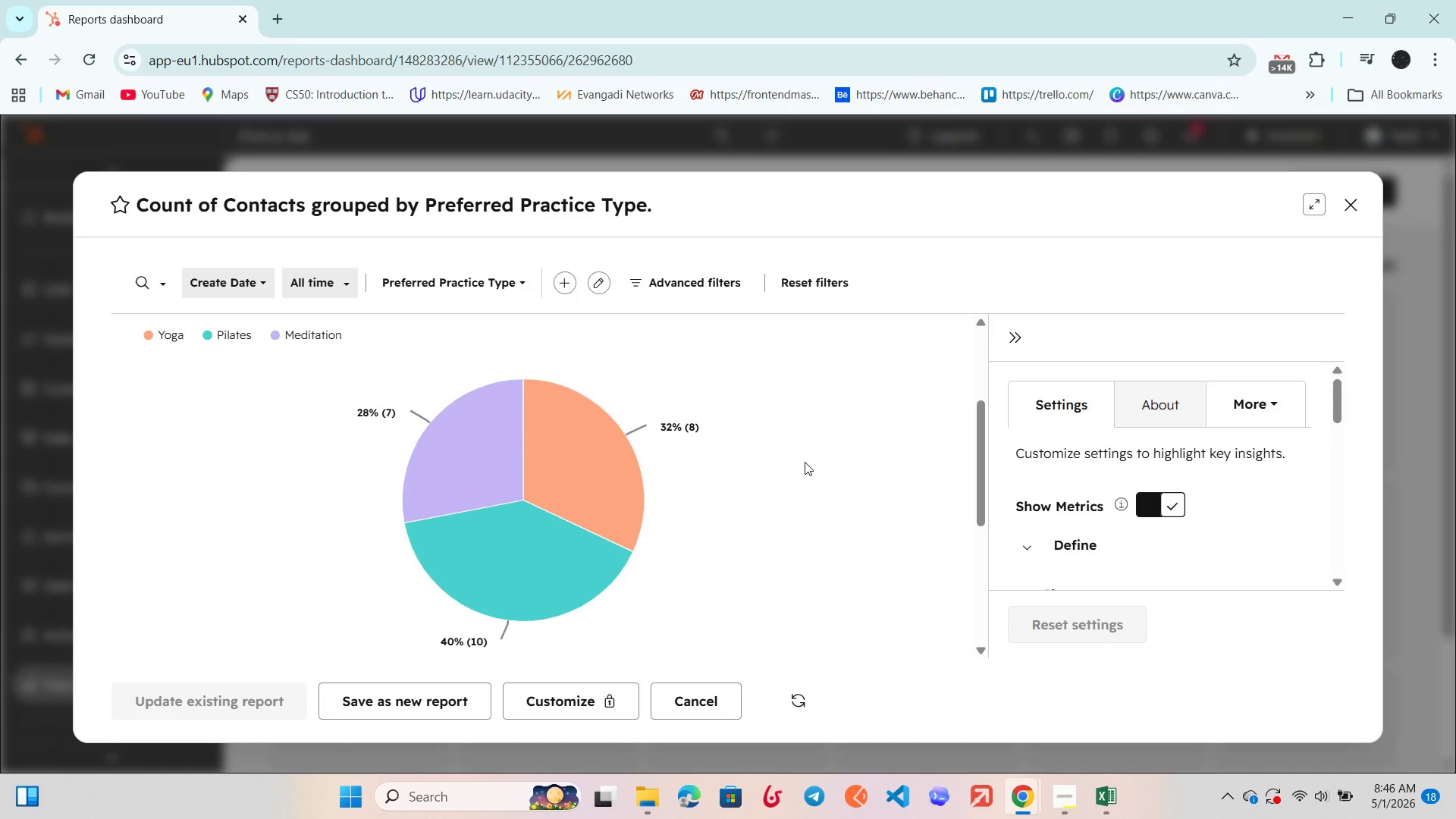 
wait(8.41)
 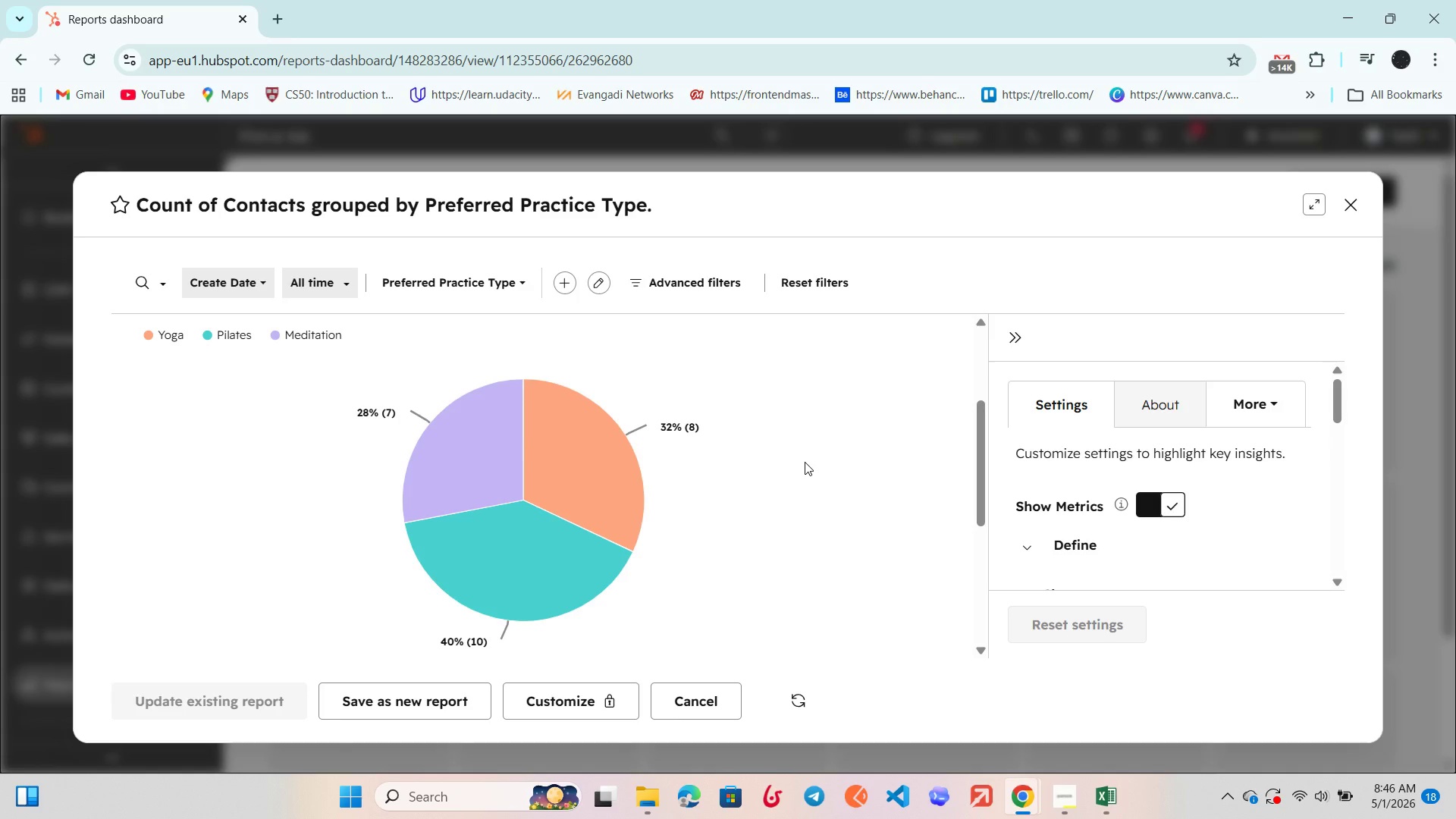 
key(VolumeUp)
 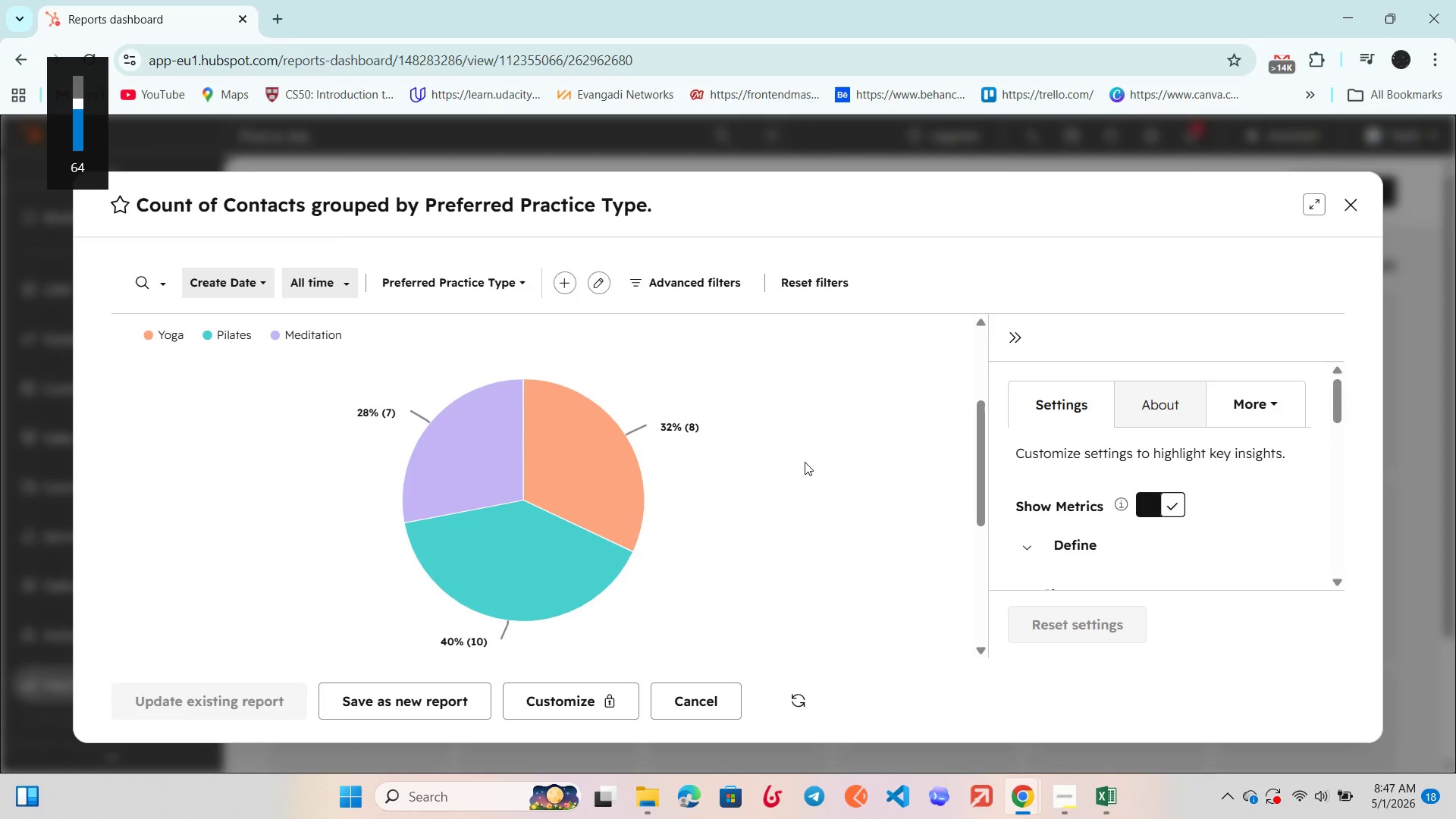 
key(VolumeUp)
 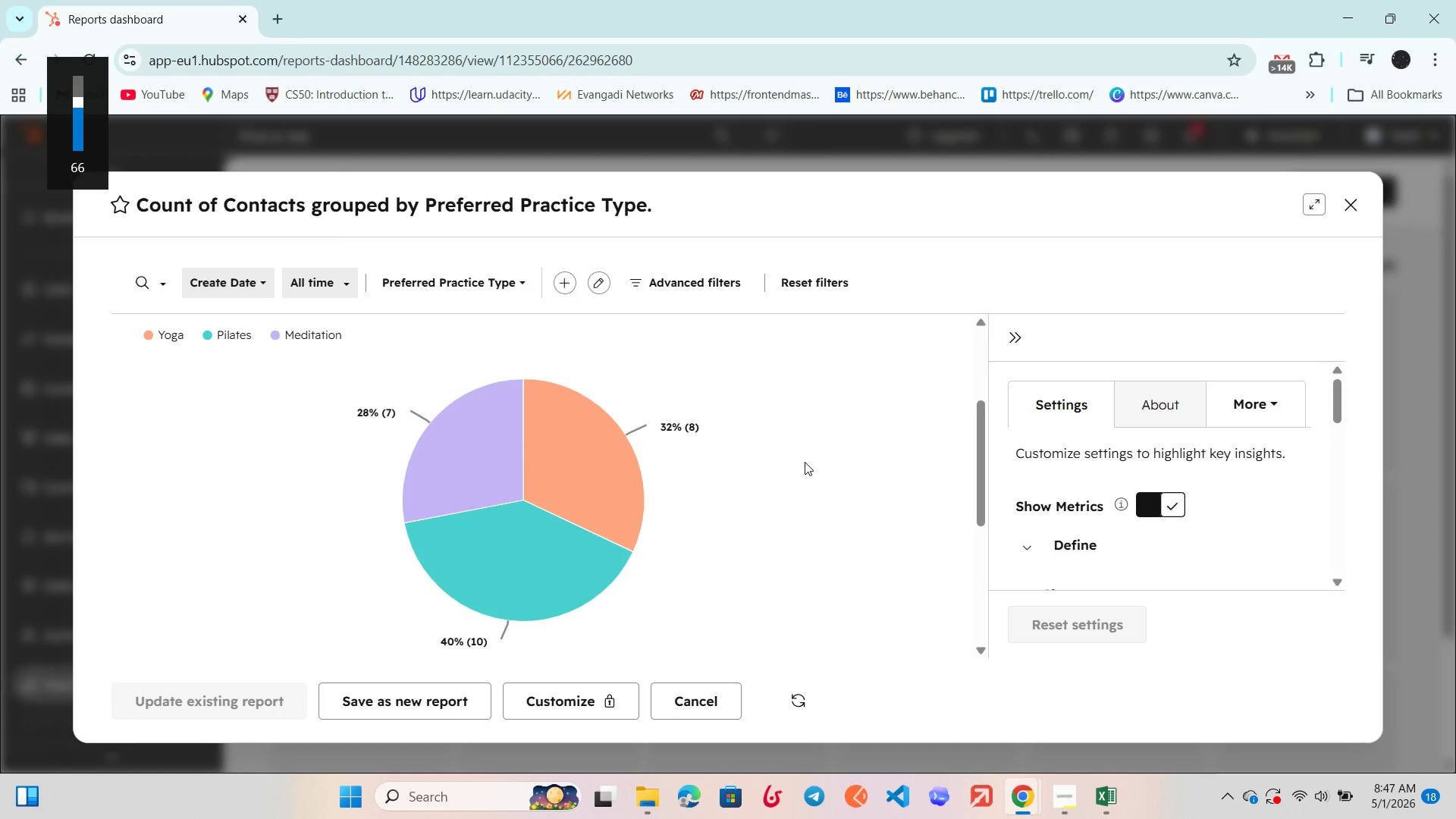 
key(VolumeUp)
 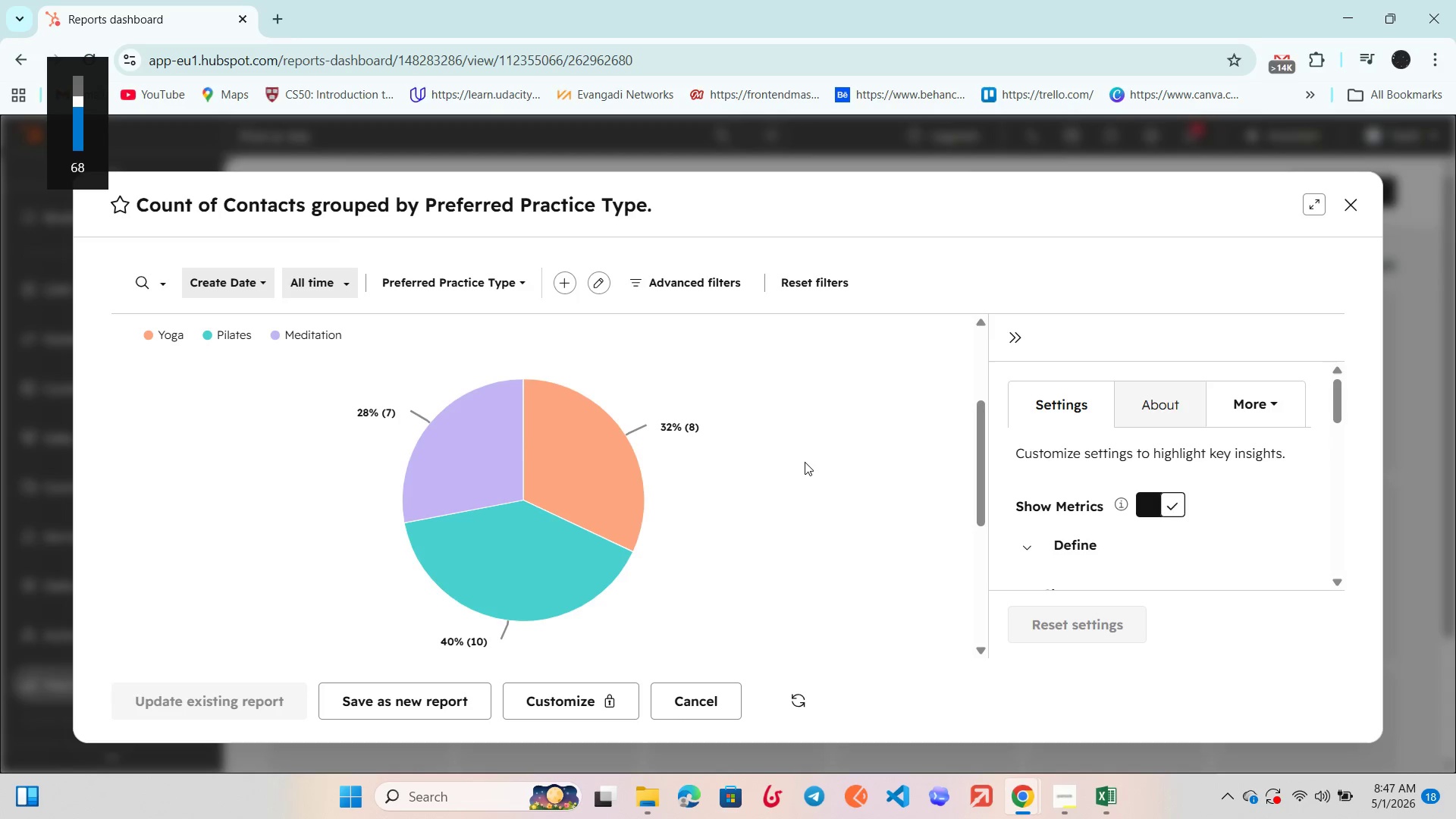 
key(VolumeUp)
 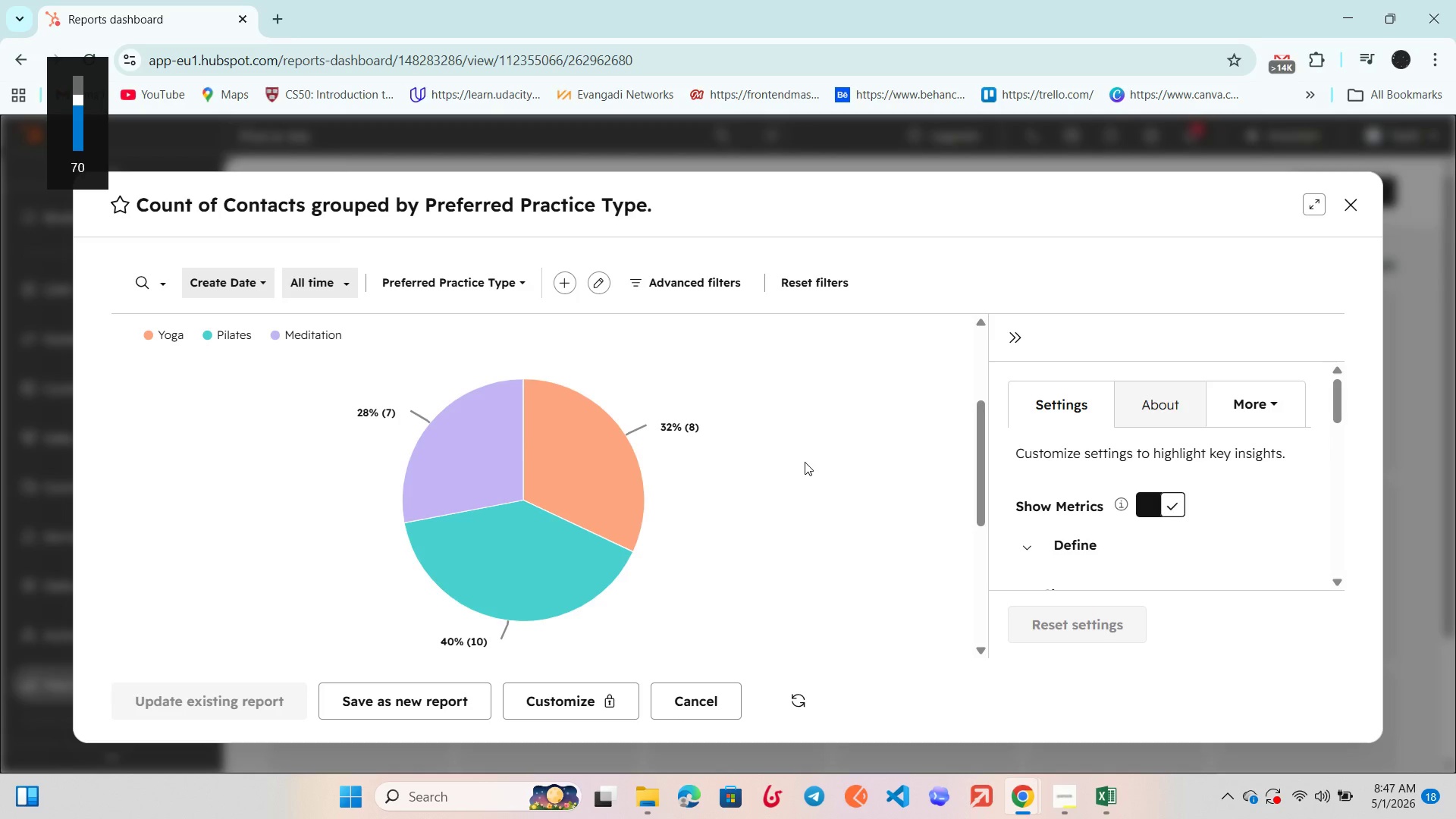 
key(VolumeUp)
 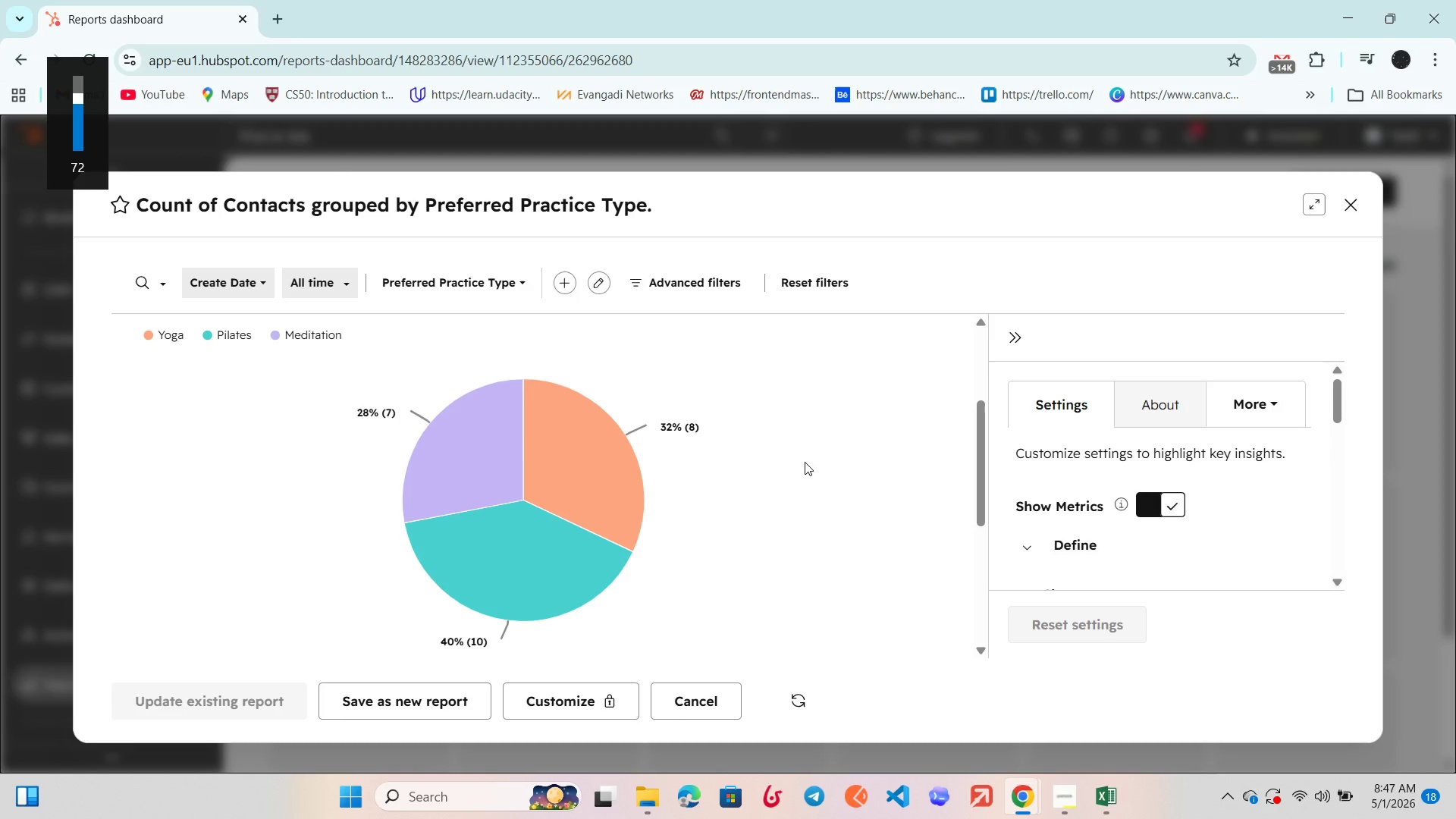 
key(VolumeUp)
 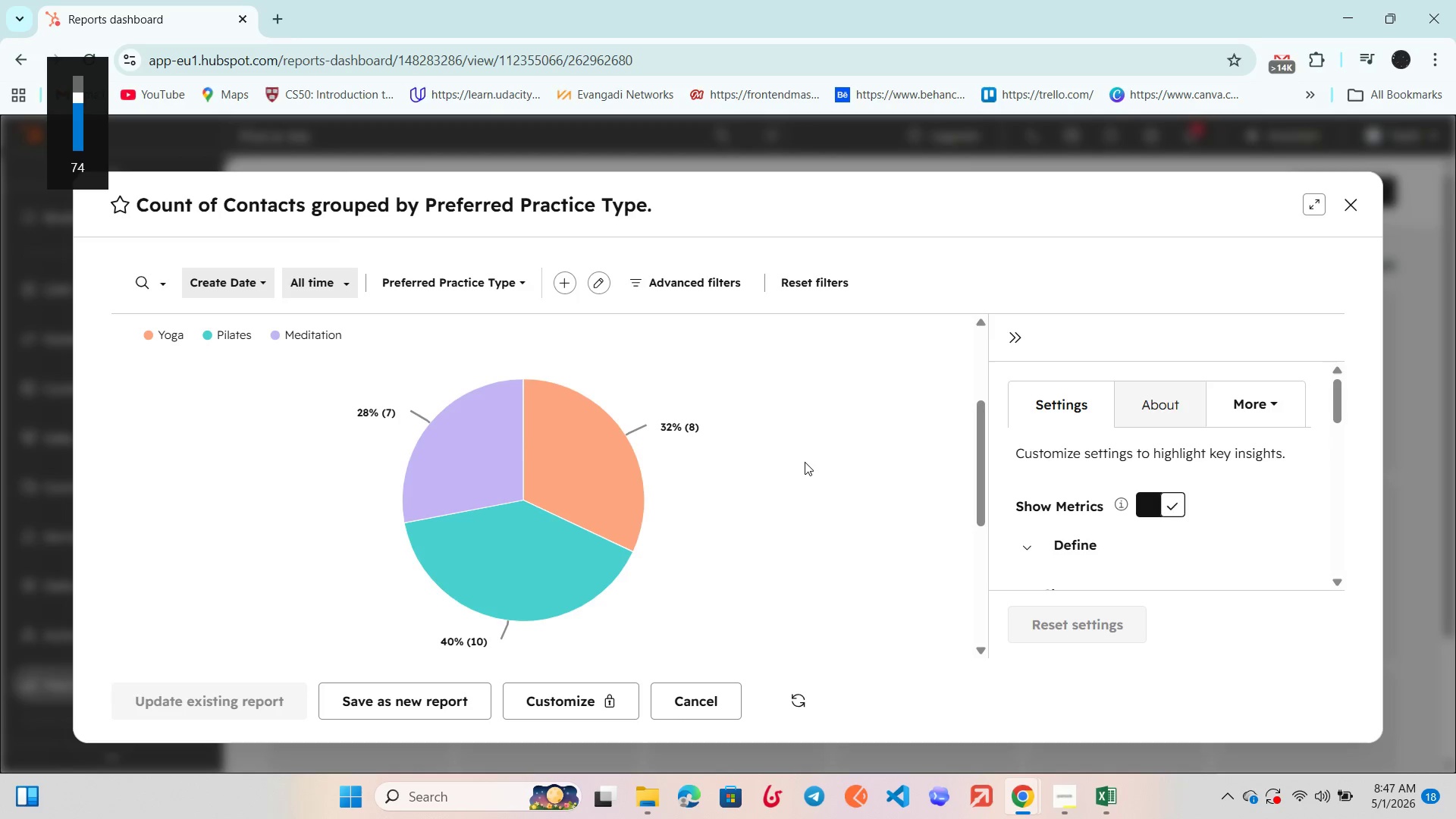 
key(VolumeUp)
 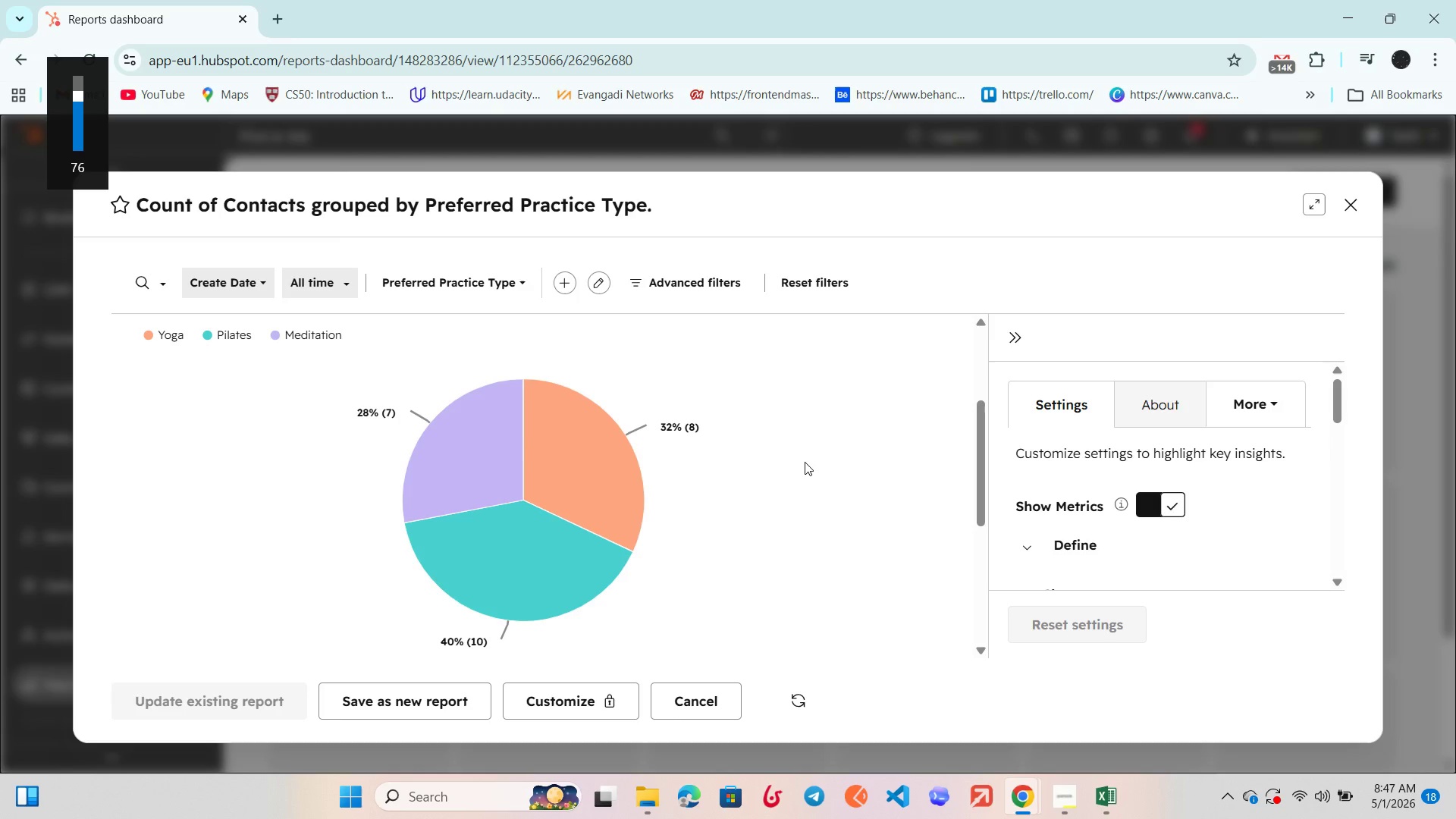 
key(VolumeUp)
 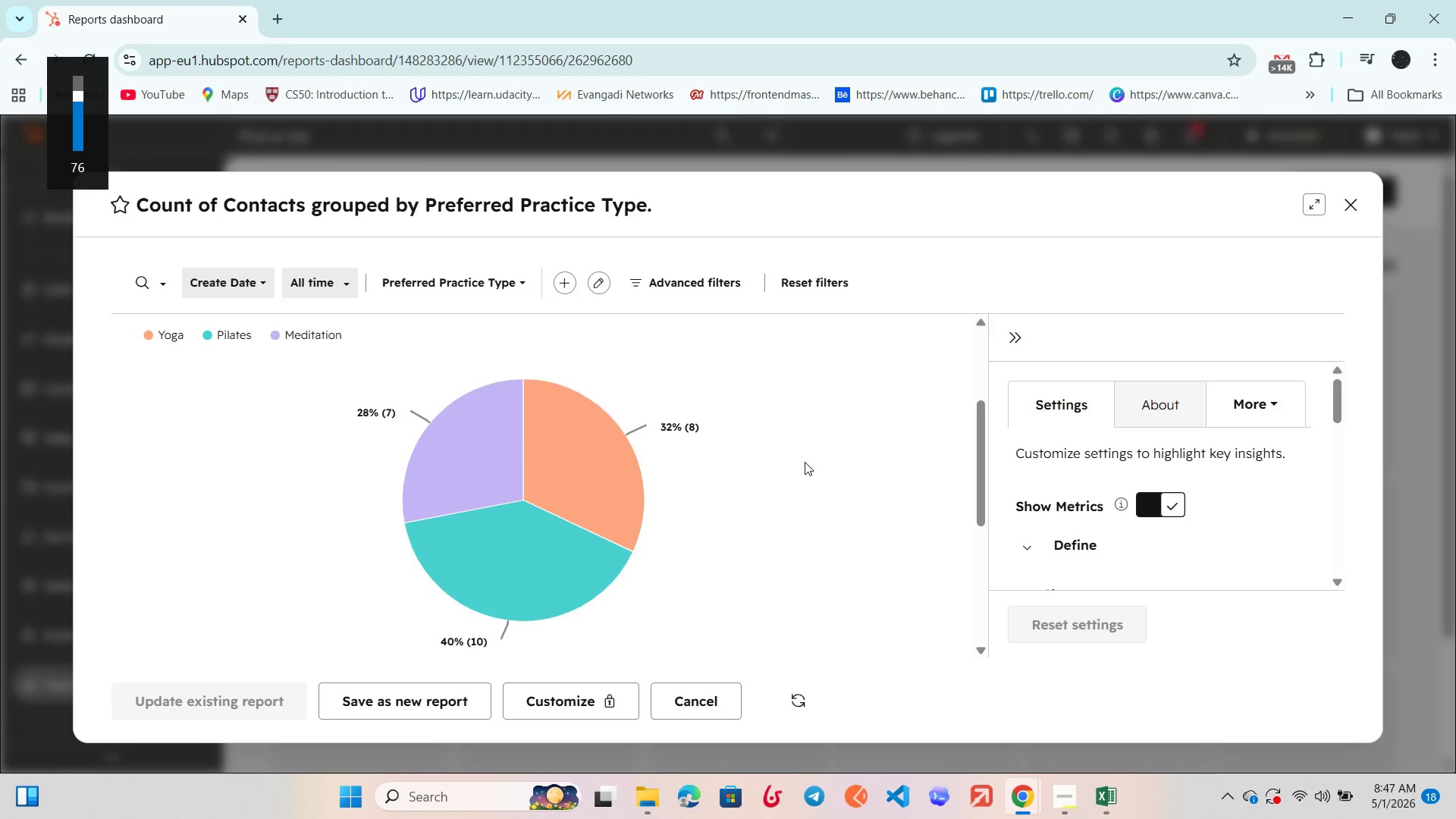 
key(VolumeUp)
 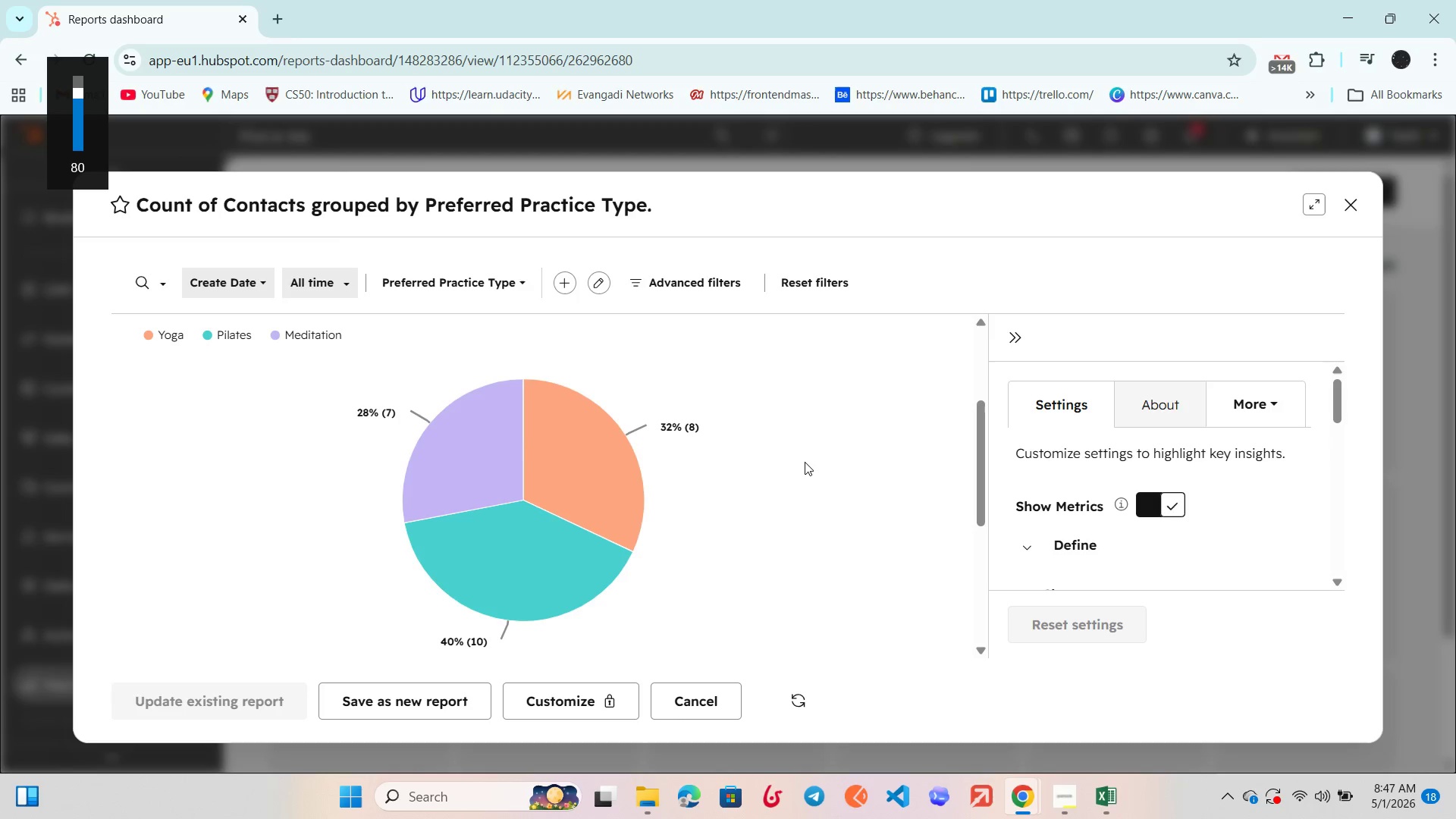 
key(VolumeUp)
 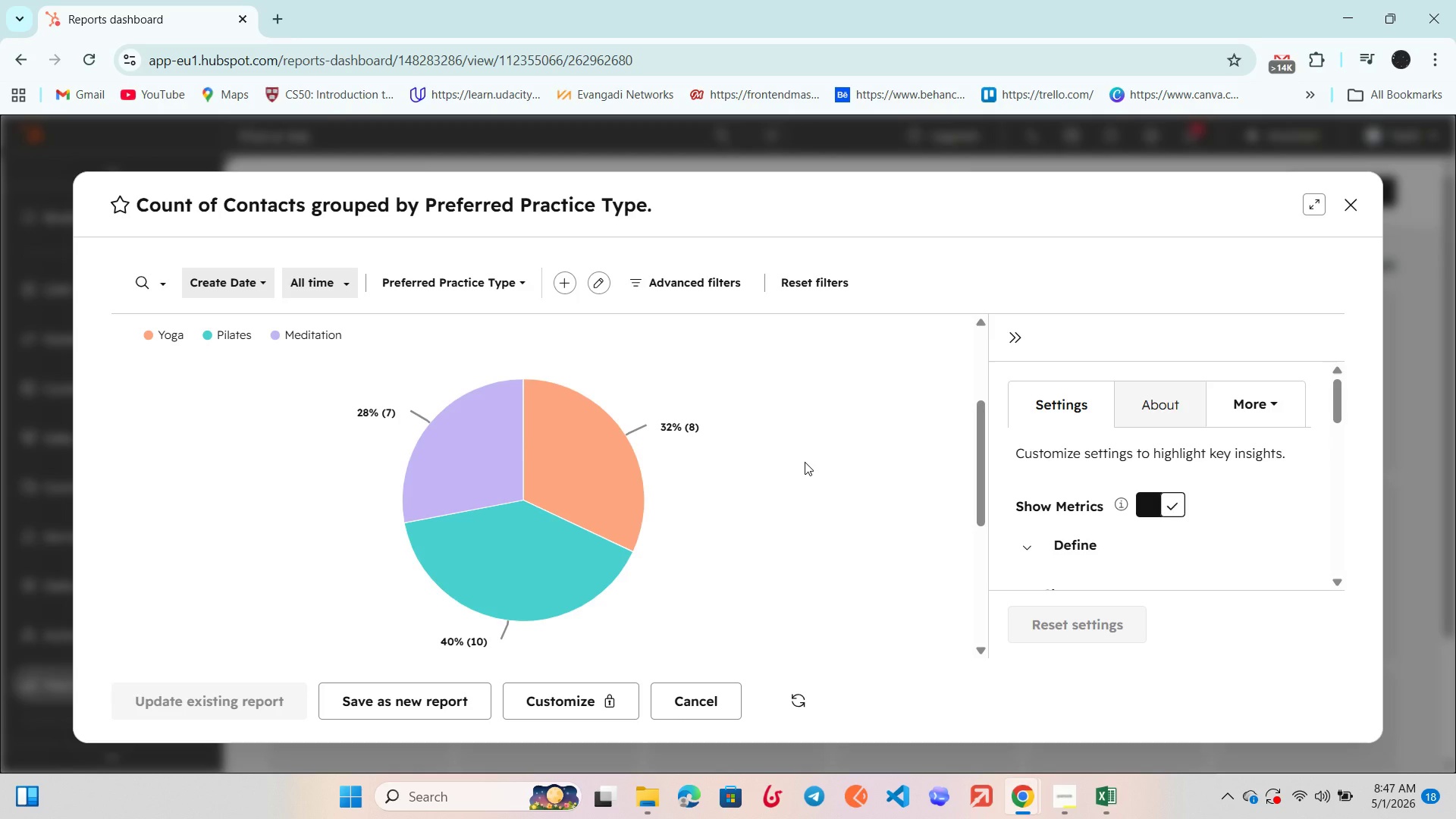 
wait(54.02)
 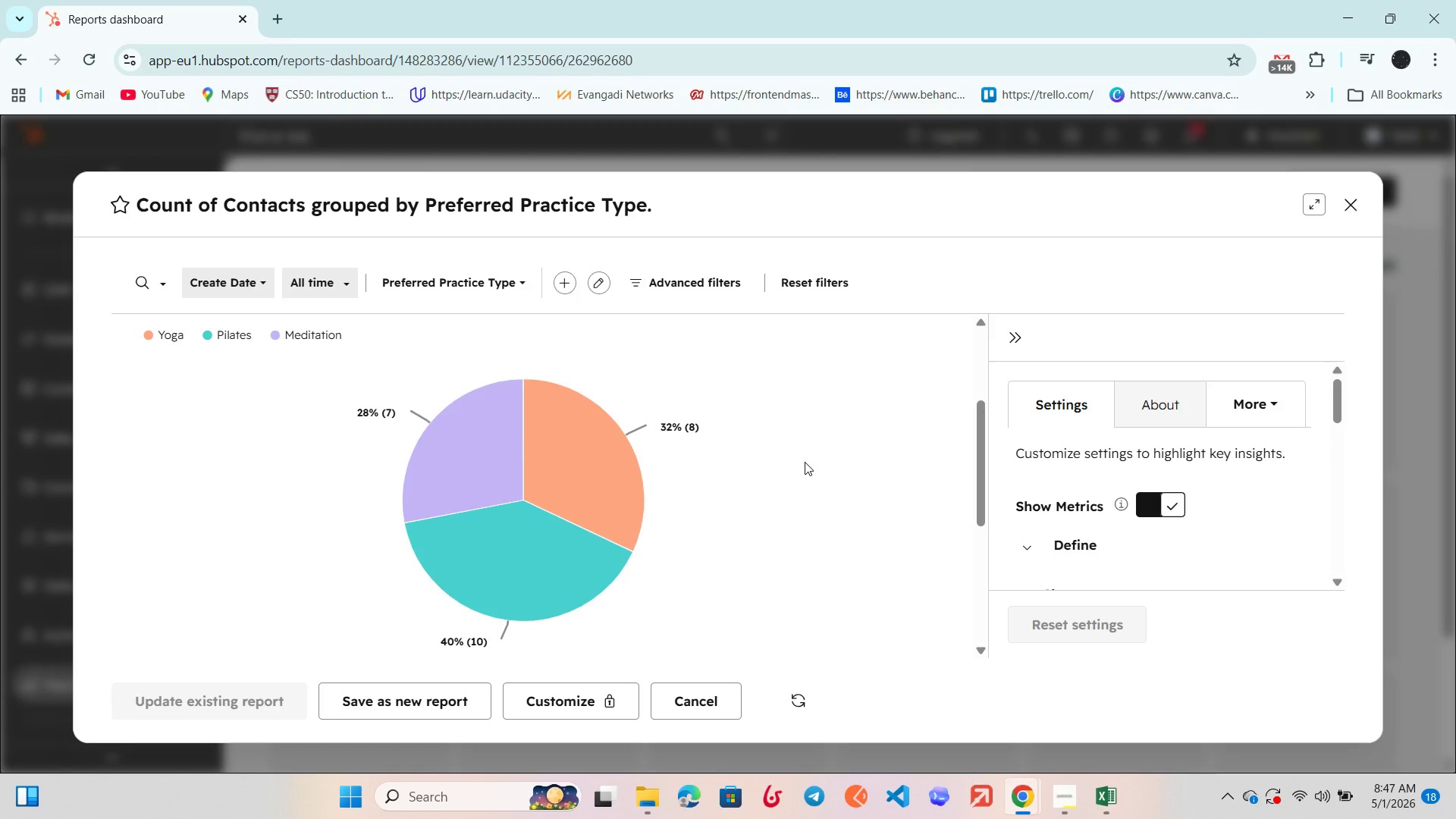 
key(VolumeDown)
 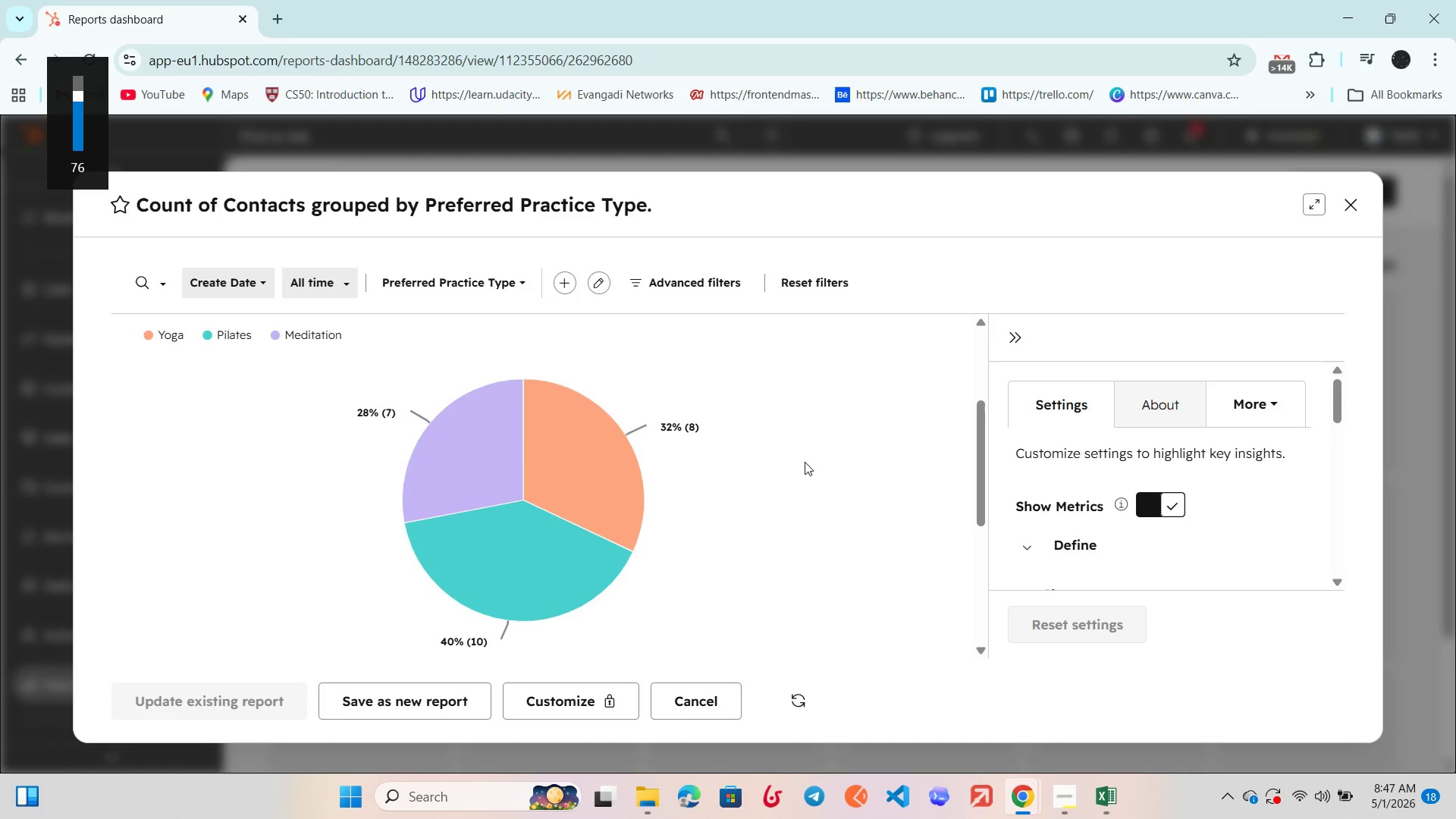 
key(VolumeDown)
 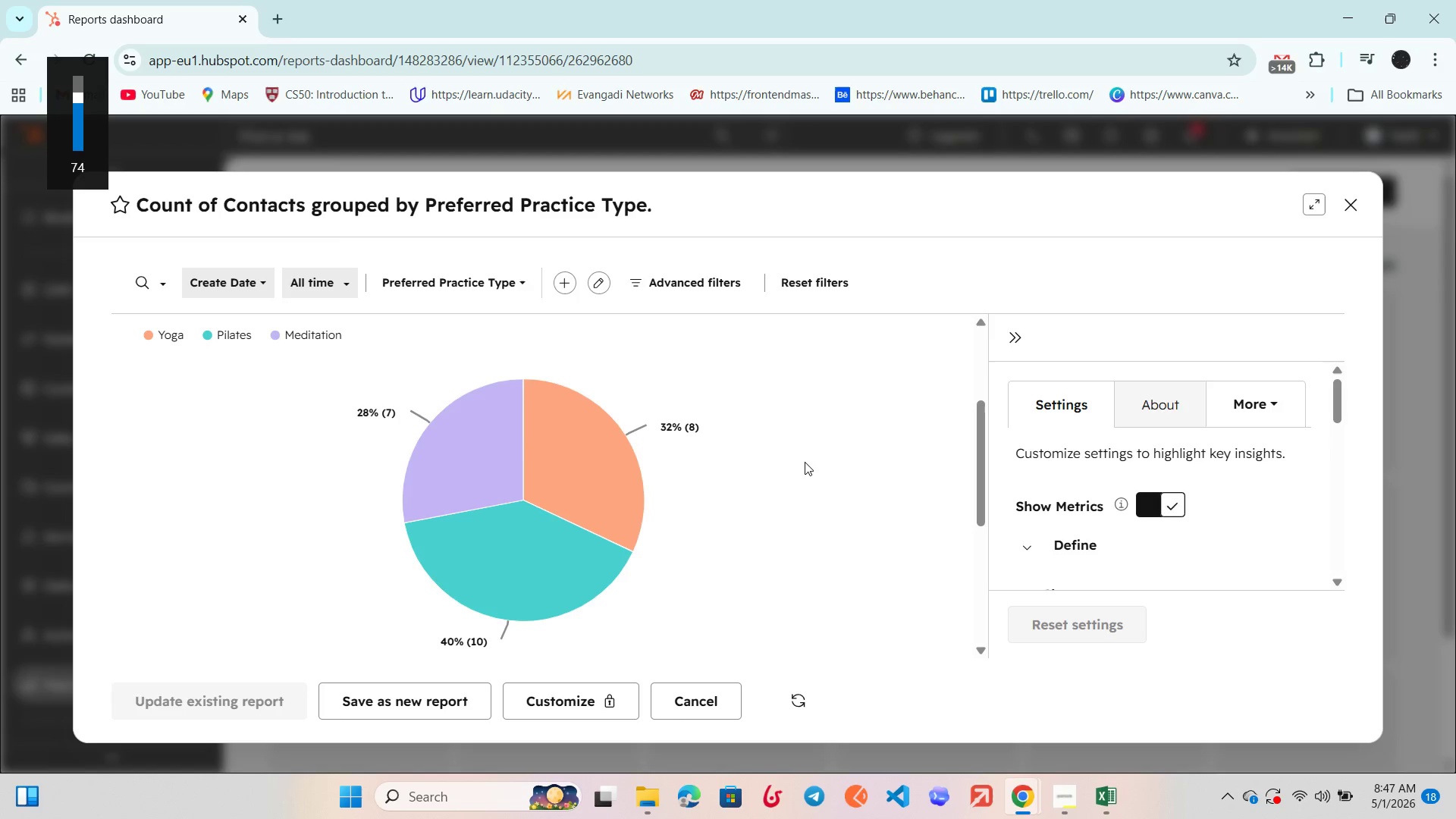 
key(VolumeDown)
 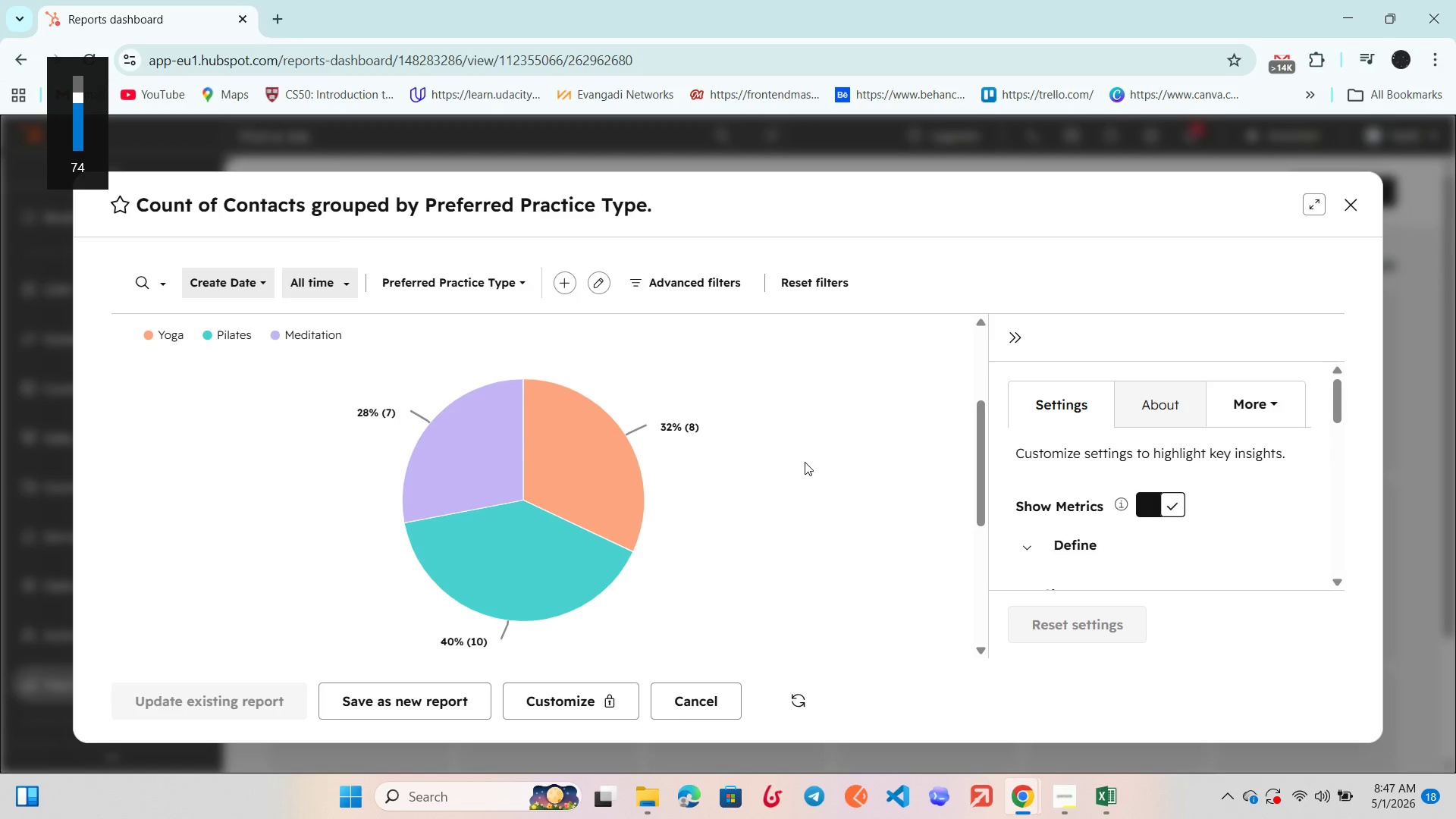 
key(VolumeDown)
 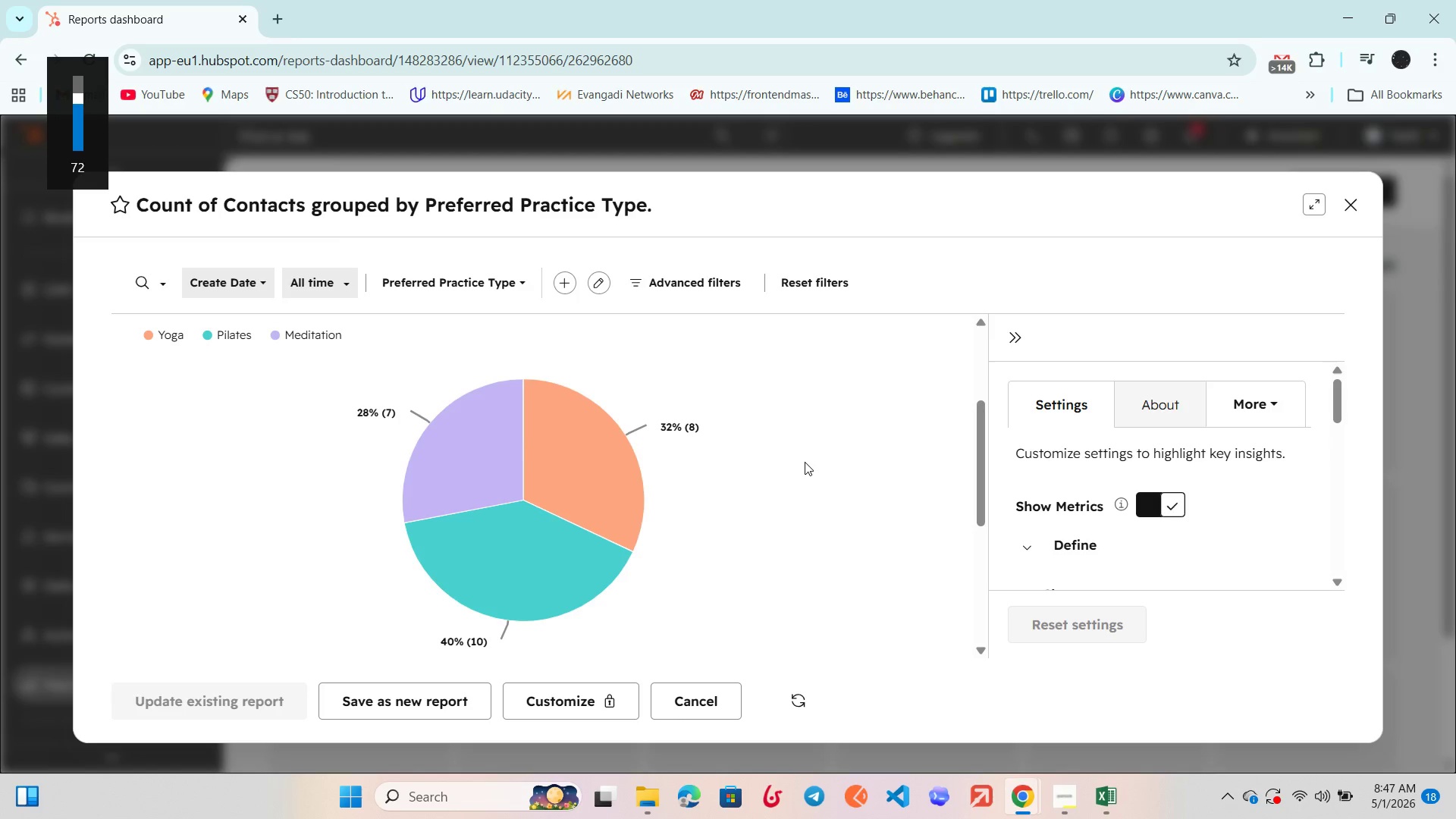 
key(VolumeDown)
 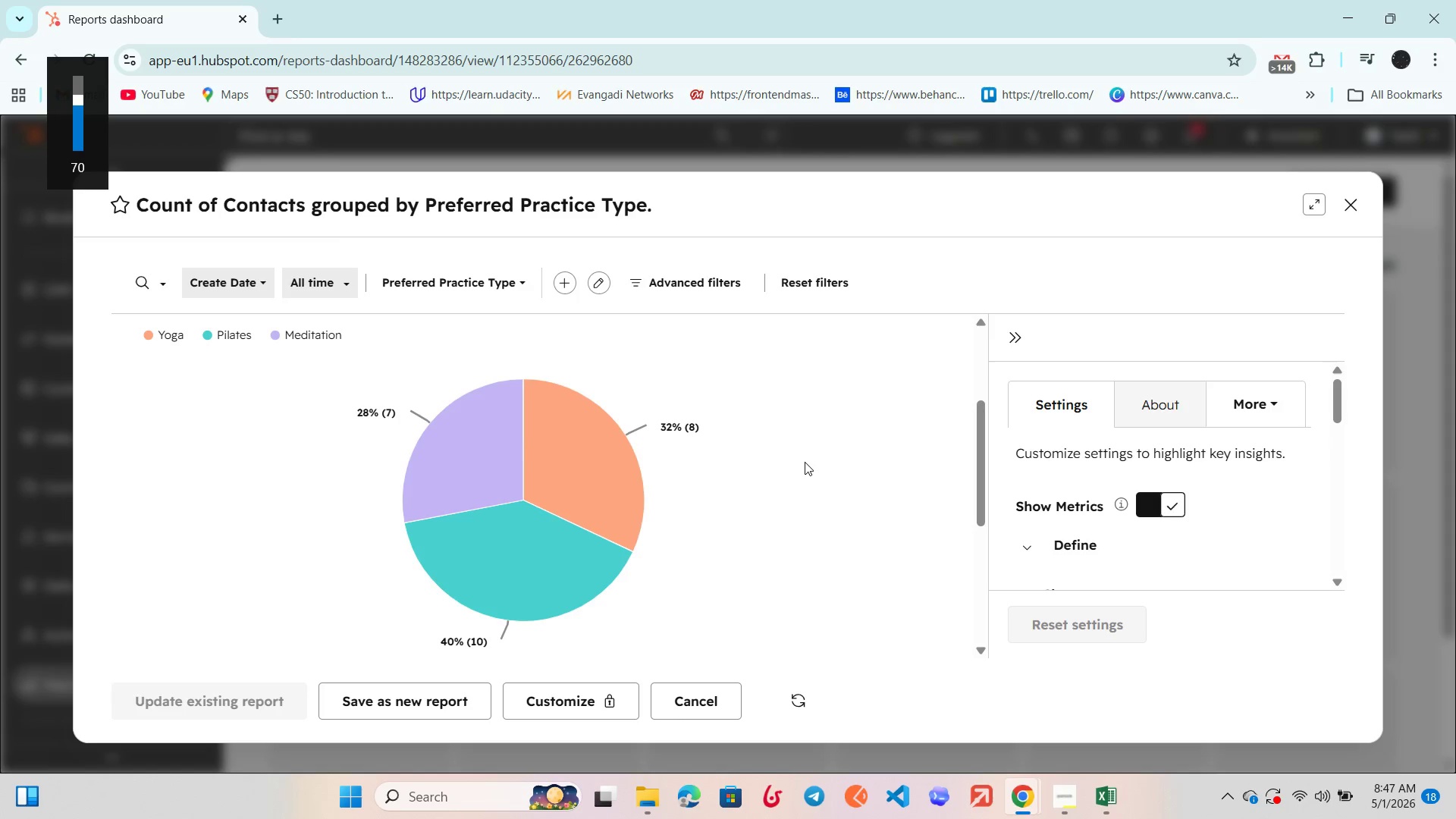 
key(VolumeDown)
 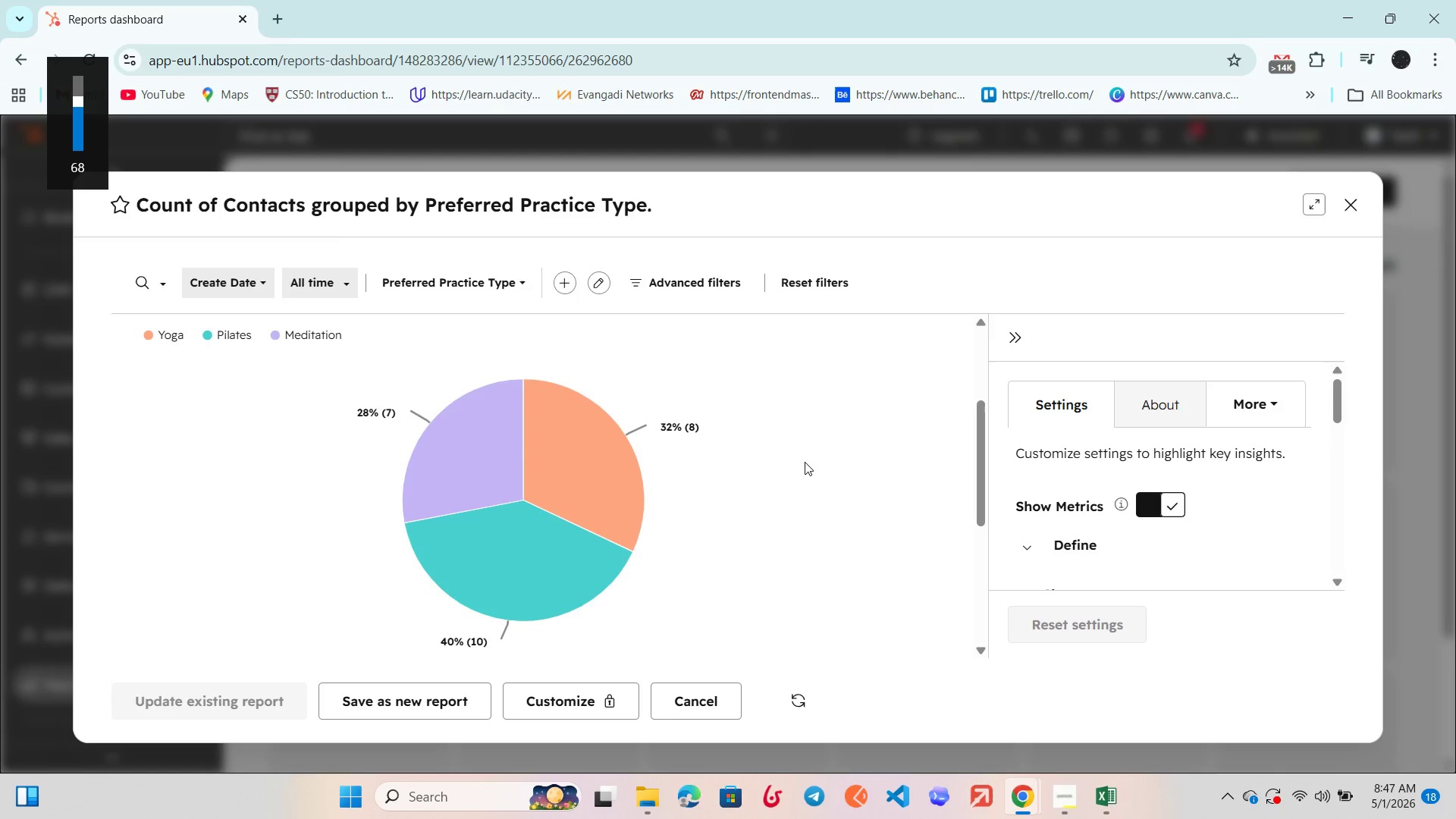 
key(VolumeDown)
 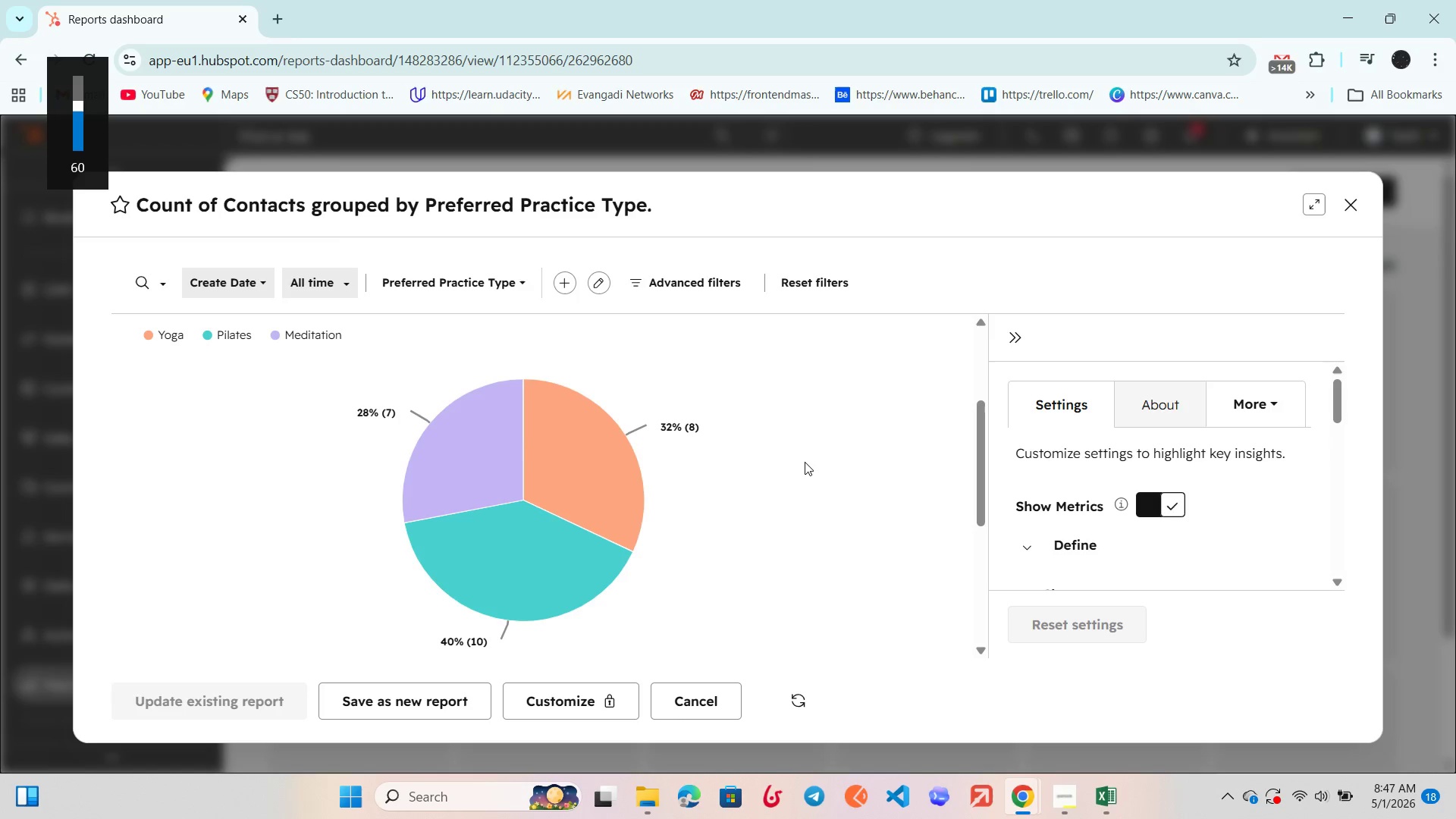 
key(VolumeDown)
 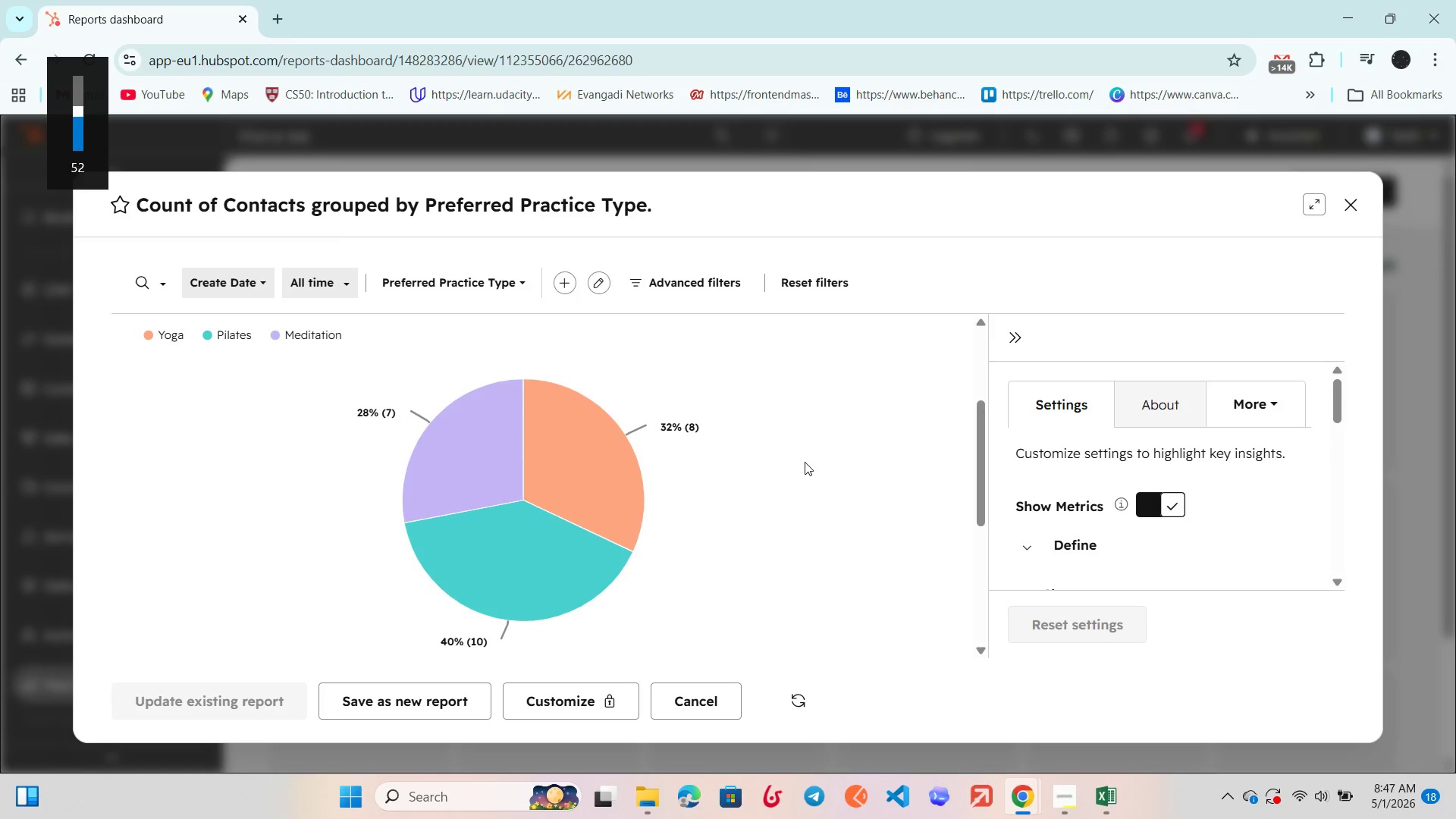 
key(VolumeDown)
 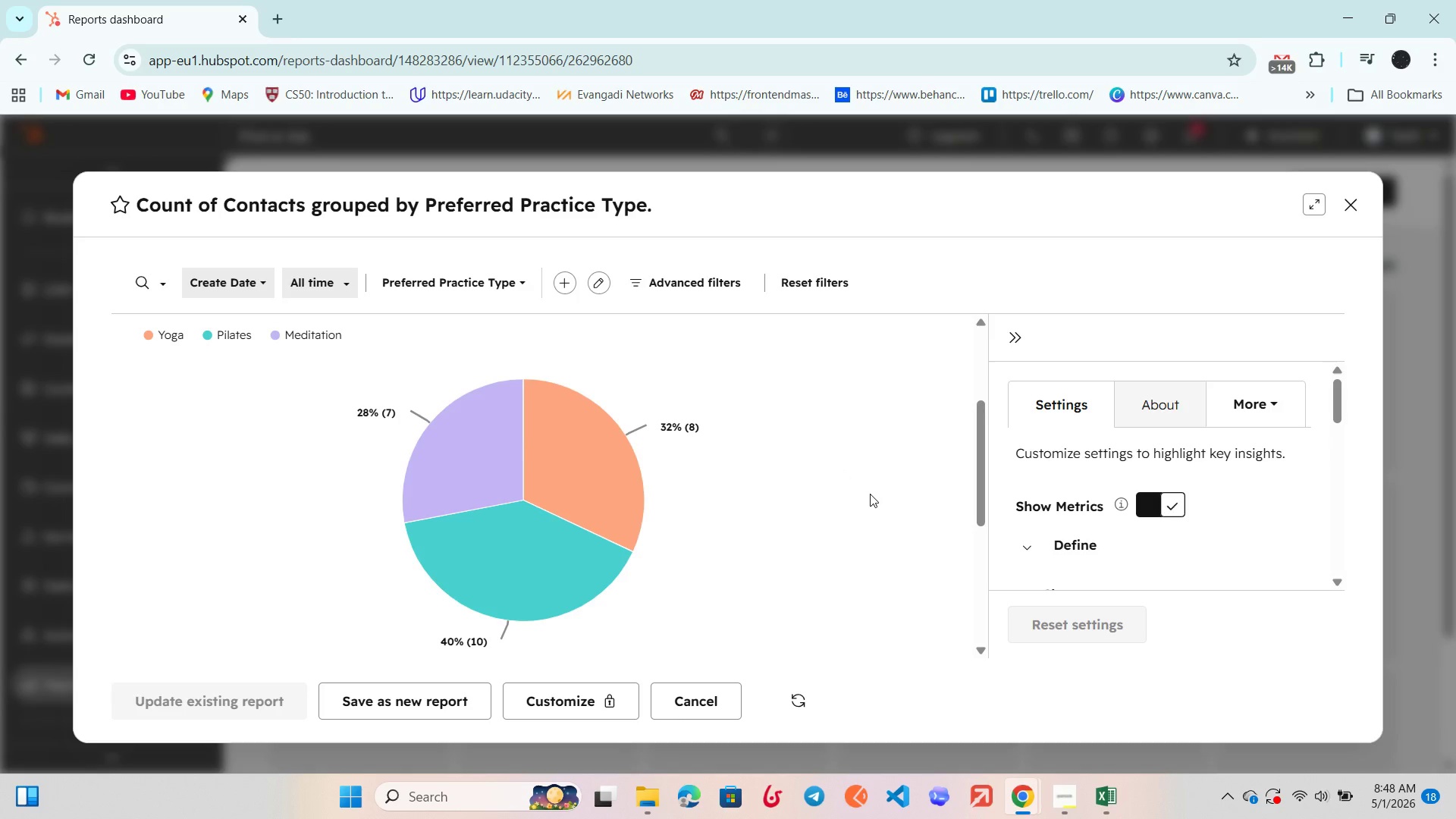 
wait(52.33)
 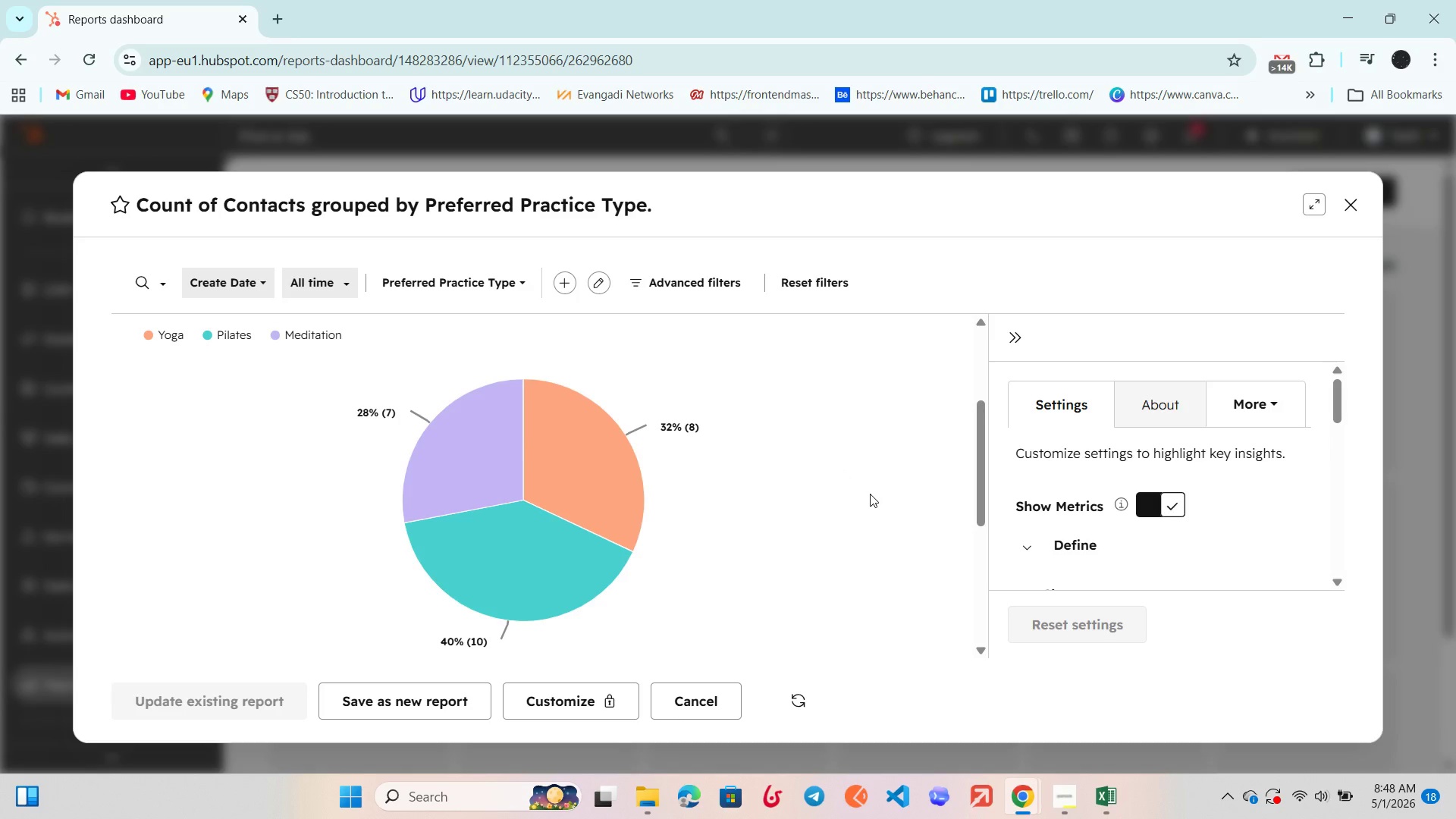 
left_click([1340, 215])
 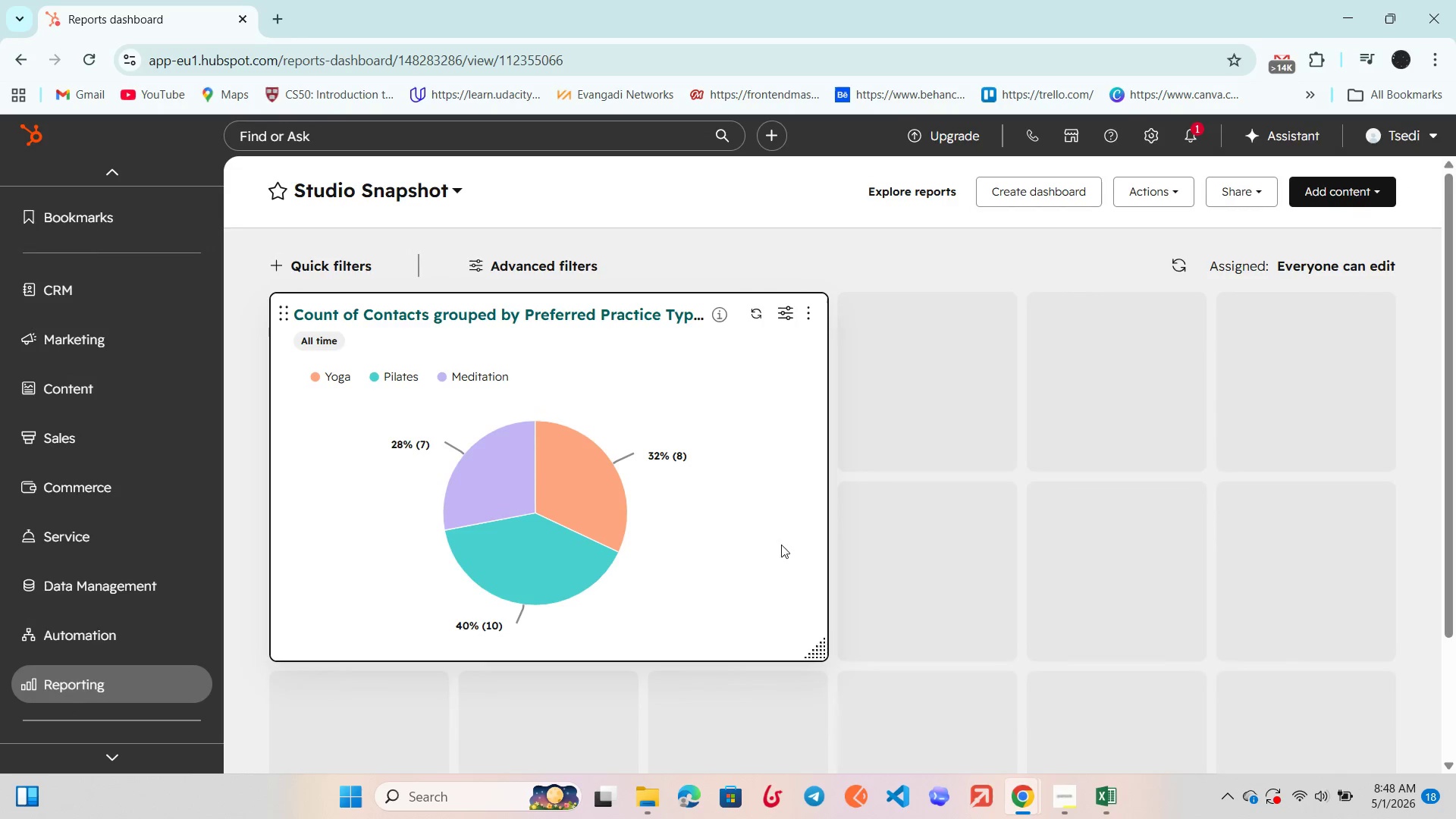 
scroll: coordinate [783, 539], scroll_direction: down, amount: 1.0
 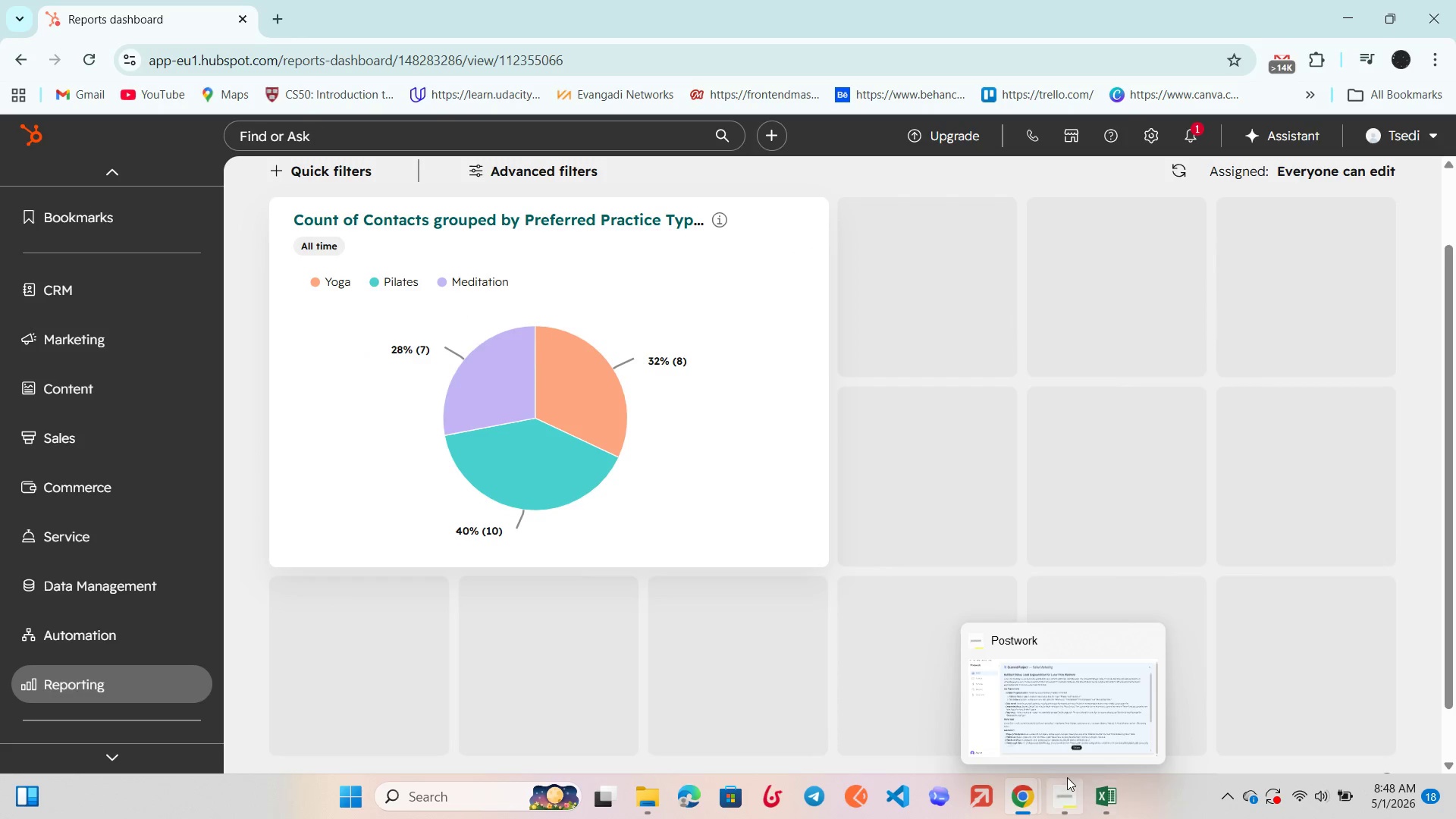 
left_click([1059, 782])